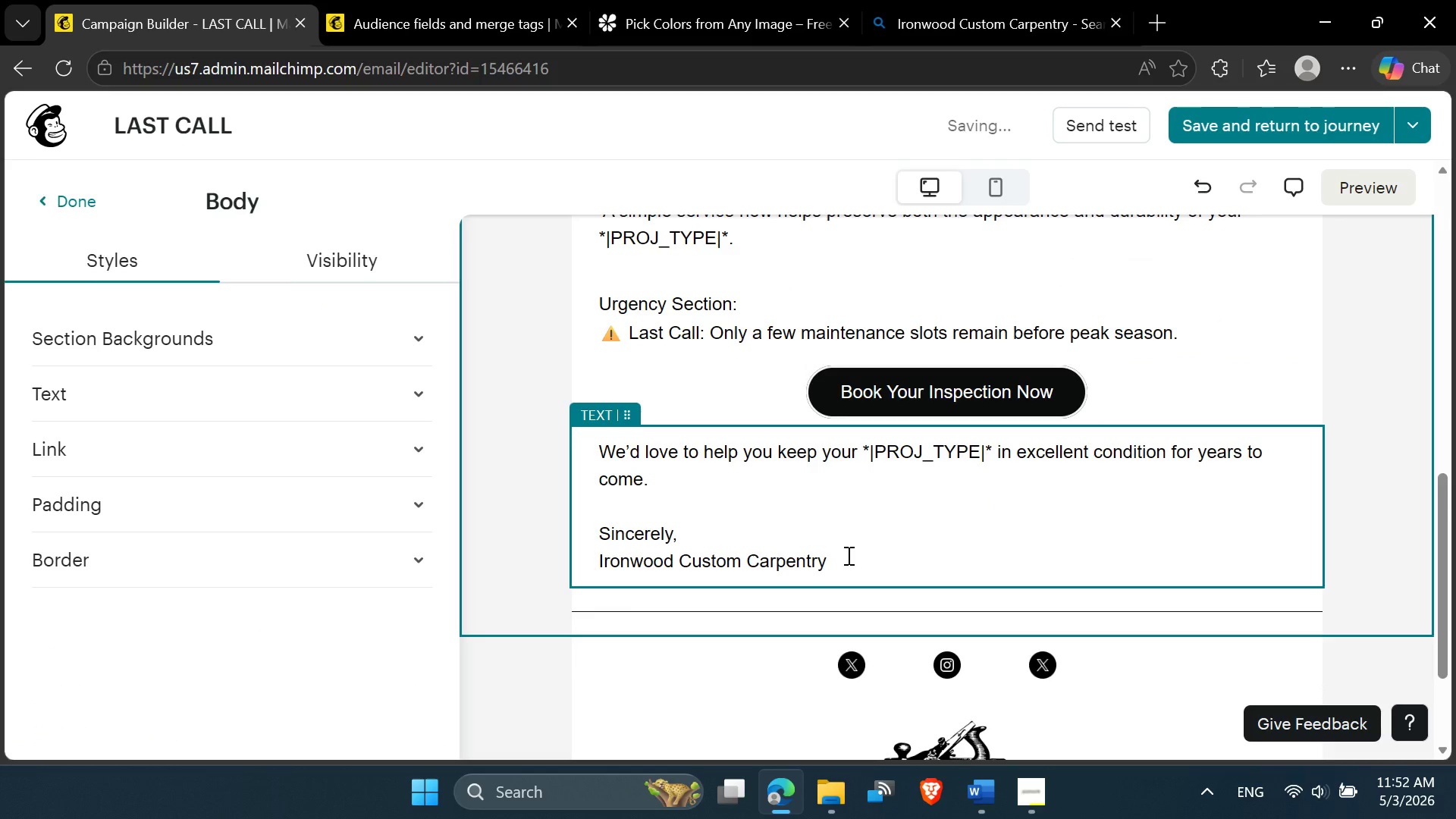 
left_click([553, 550])
 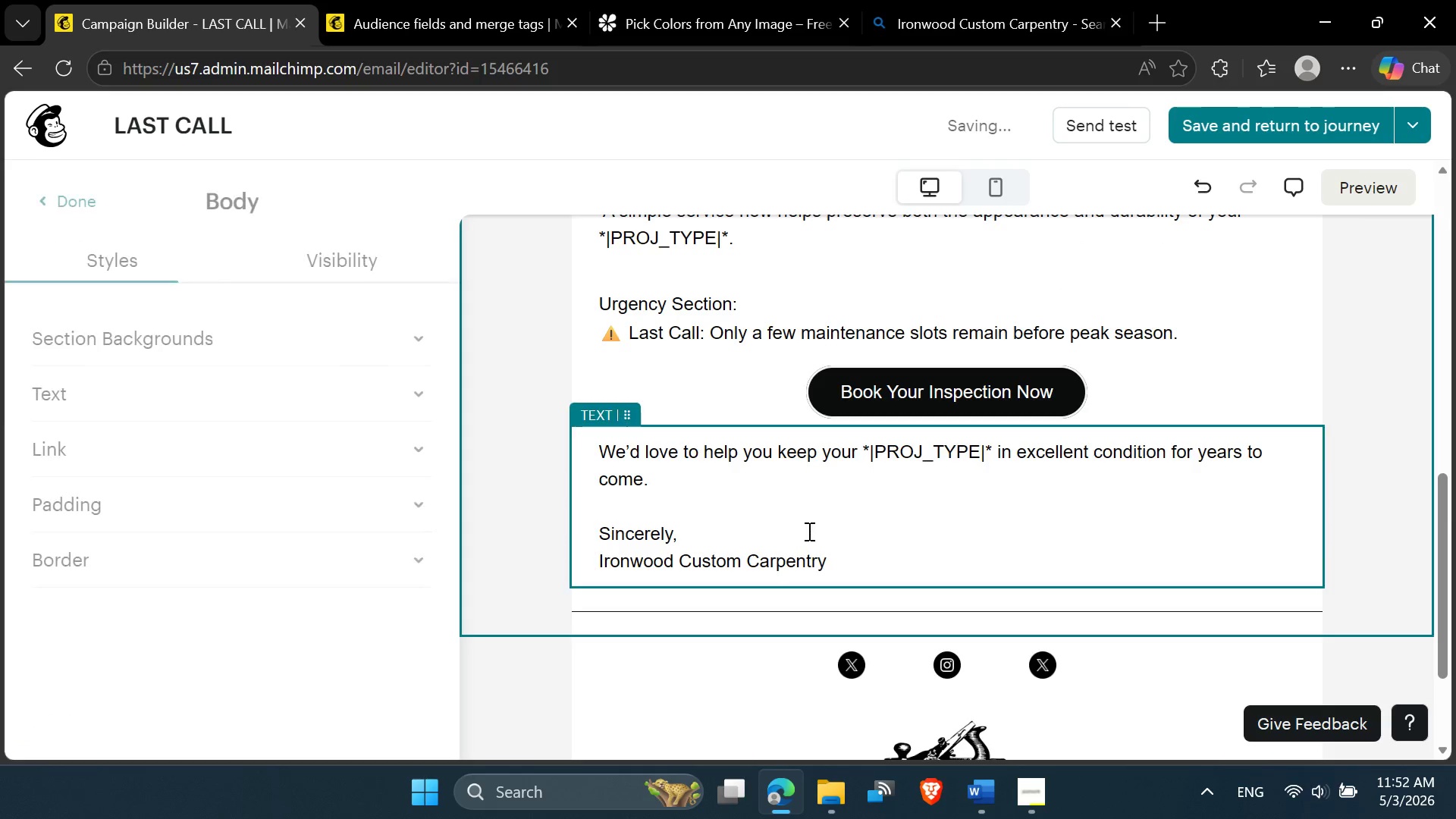 
scroll: coordinate [808, 531], scroll_direction: up, amount: 2.0
 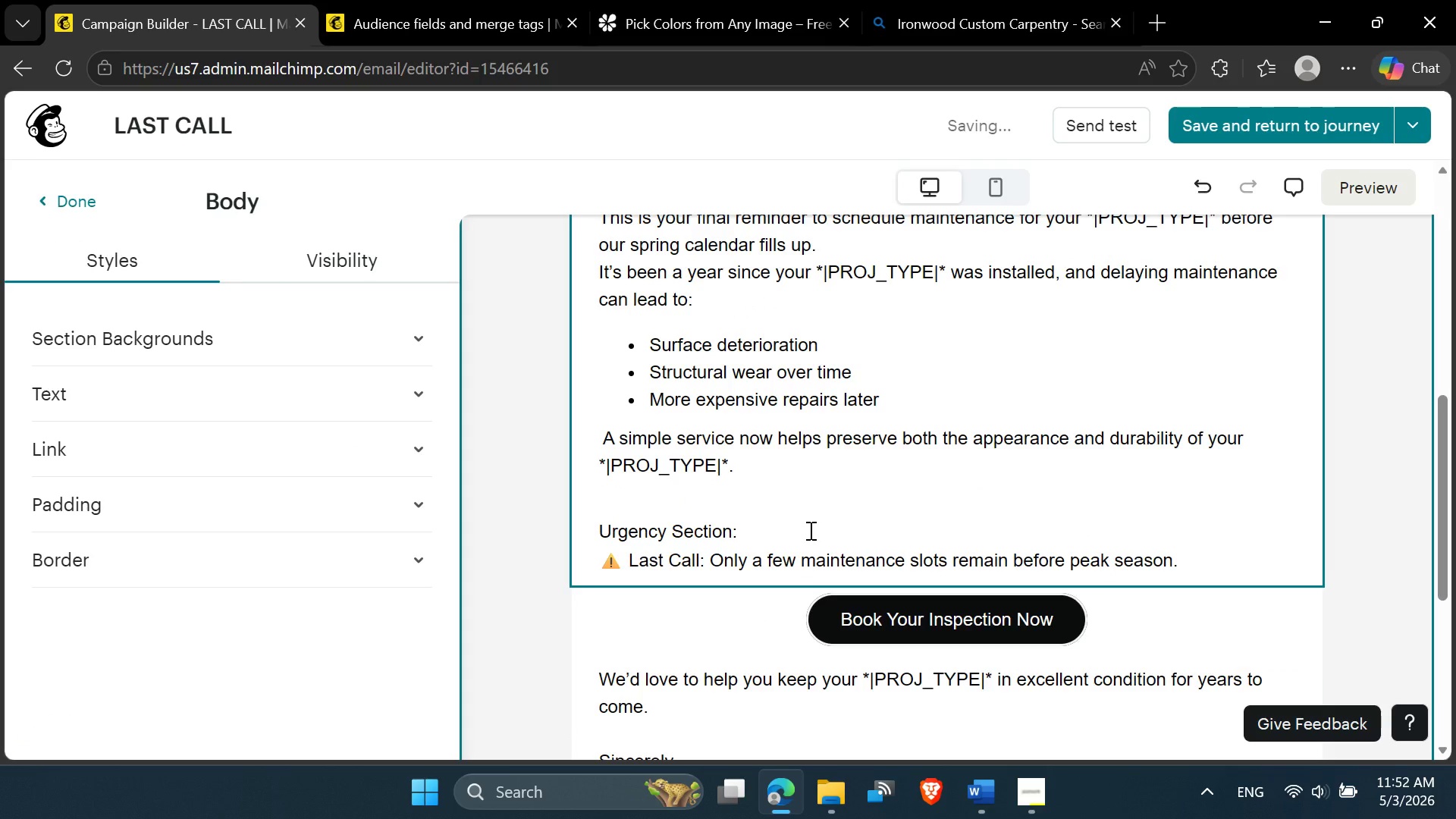 
scroll: coordinate [809, 530], scroll_direction: down, amount: 2.0
 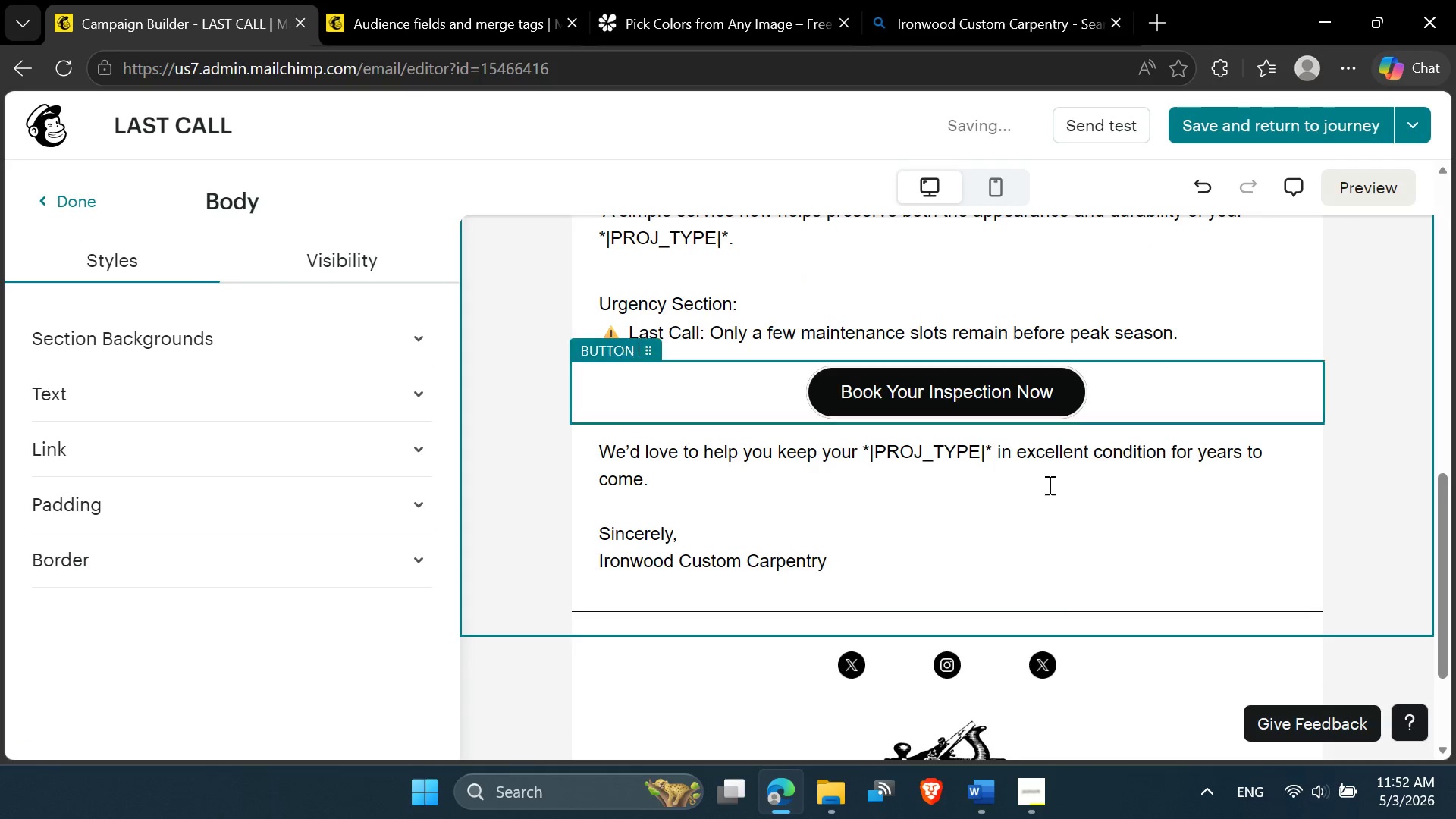 
left_click([1355, 192])
 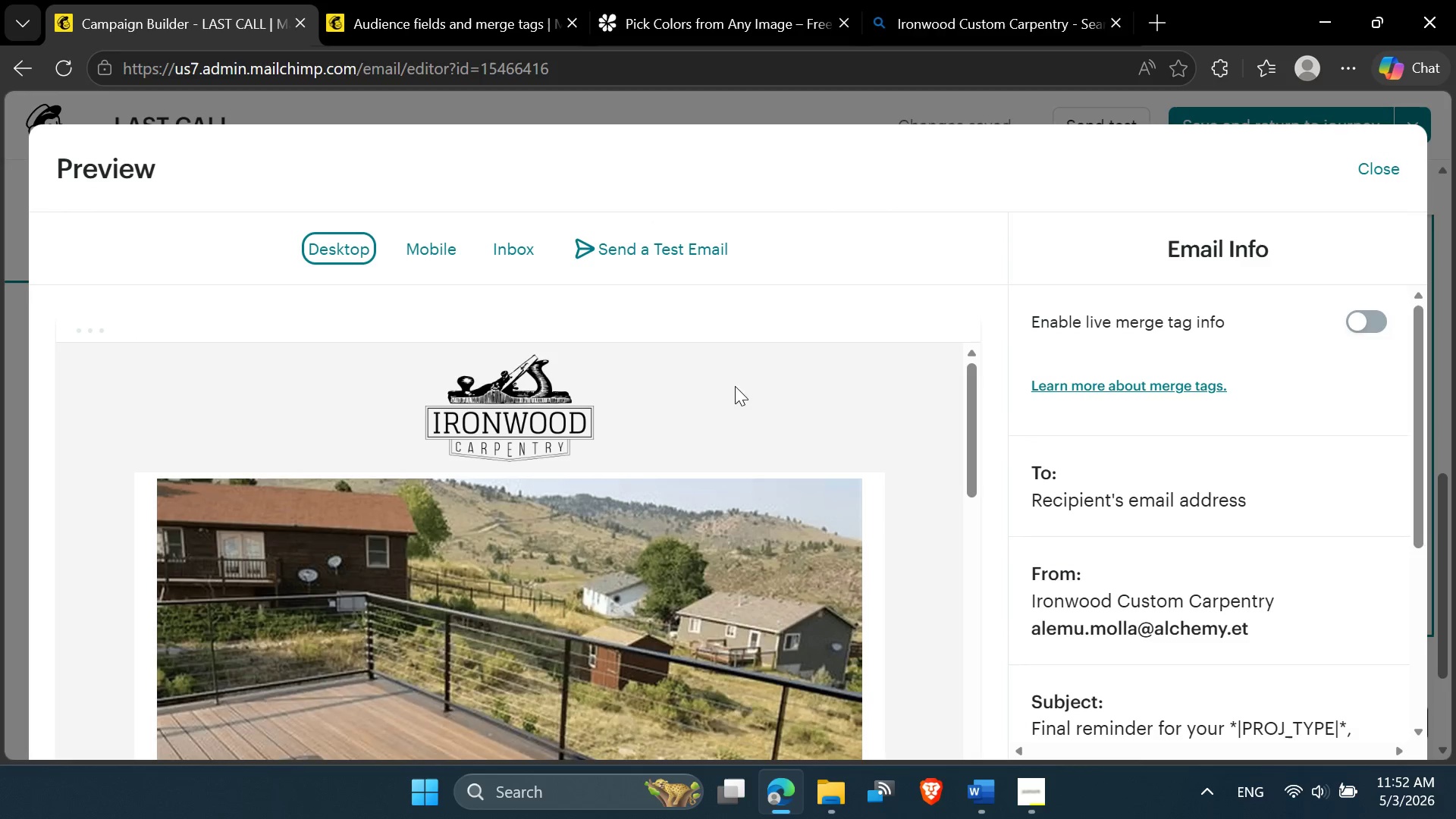 
scroll: coordinate [633, 512], scroll_direction: down, amount: 7.0
 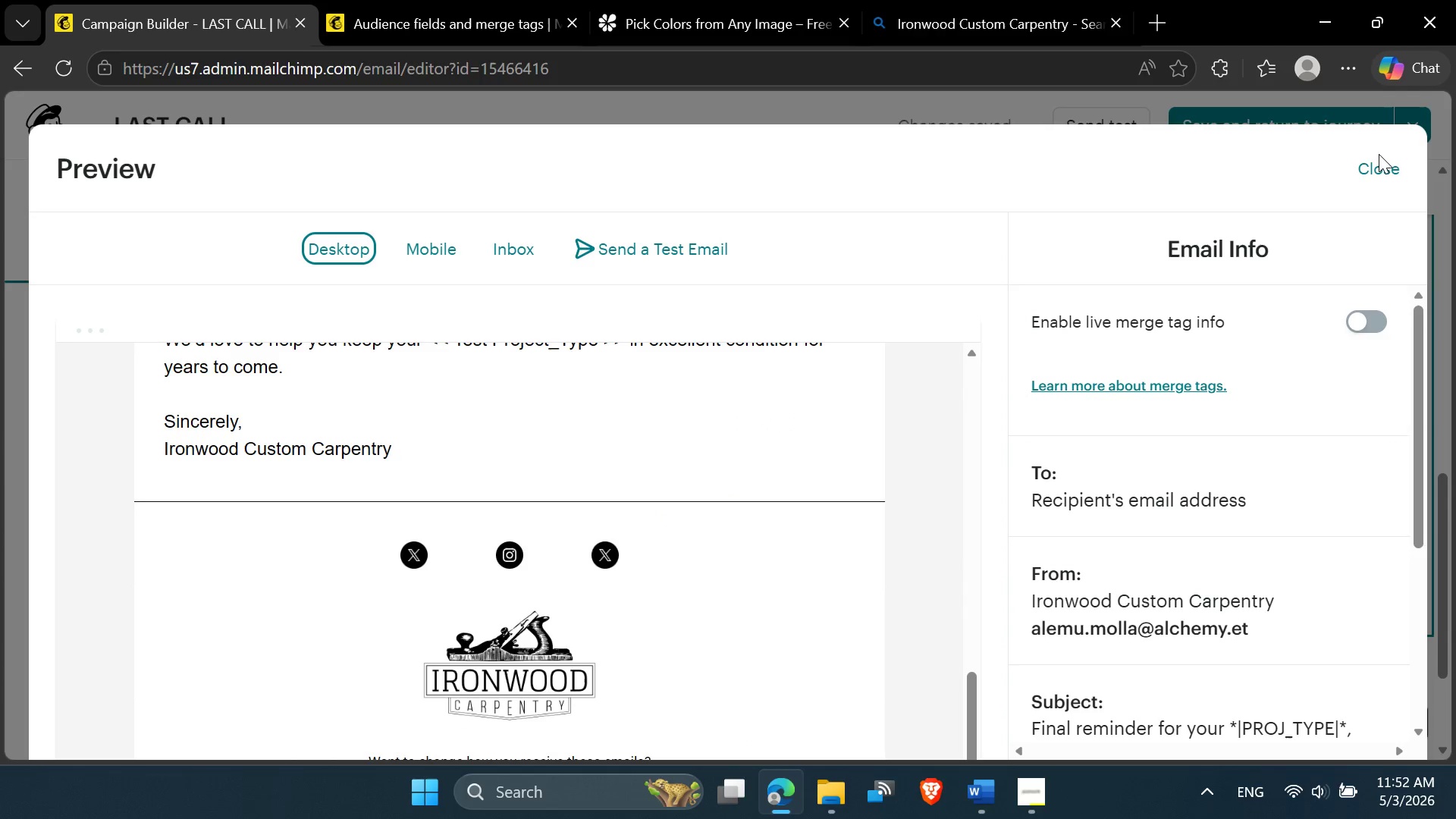 
double_click([1373, 175])
 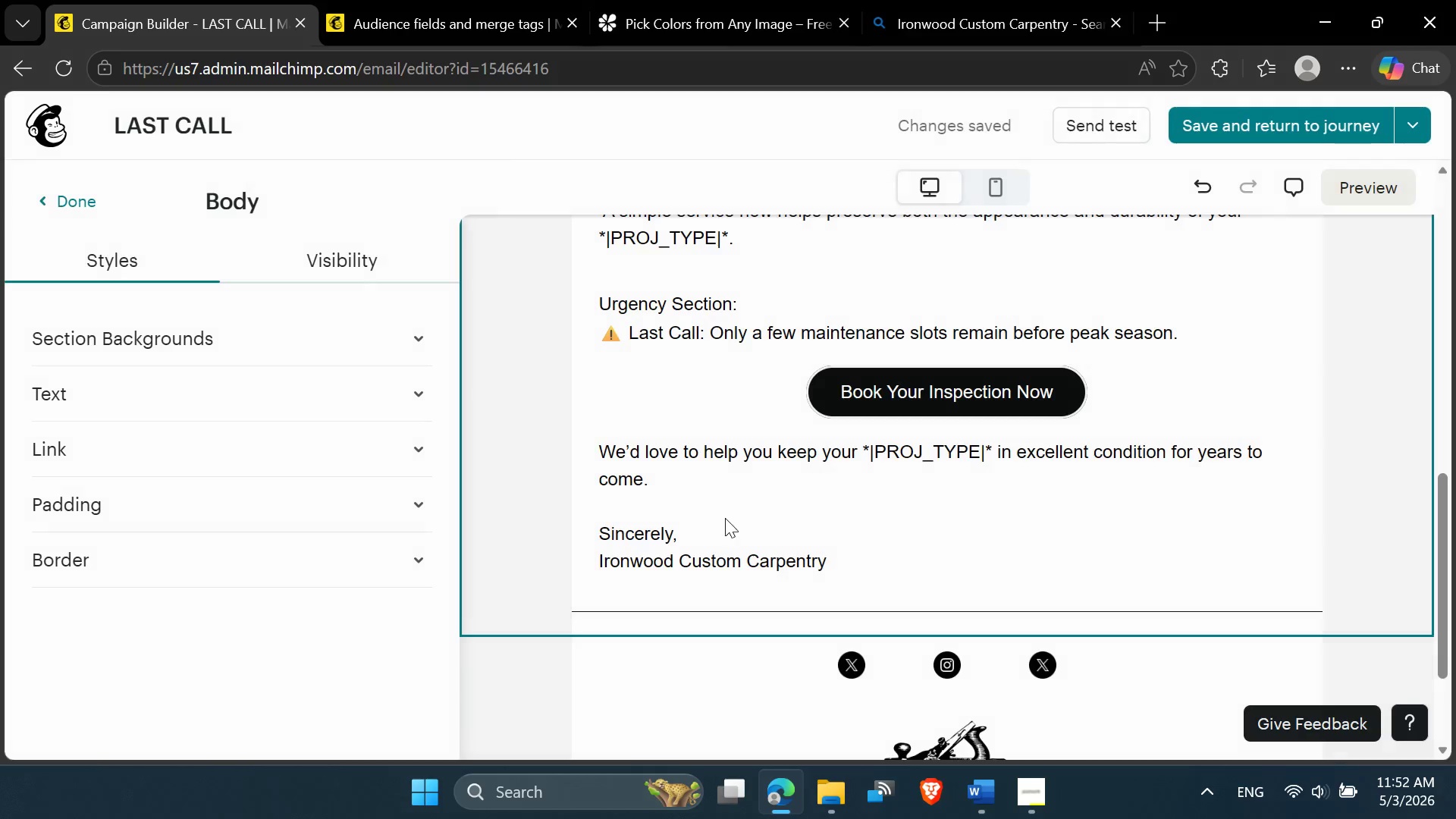 
scroll: coordinate [620, 660], scroll_direction: up, amount: 6.0
 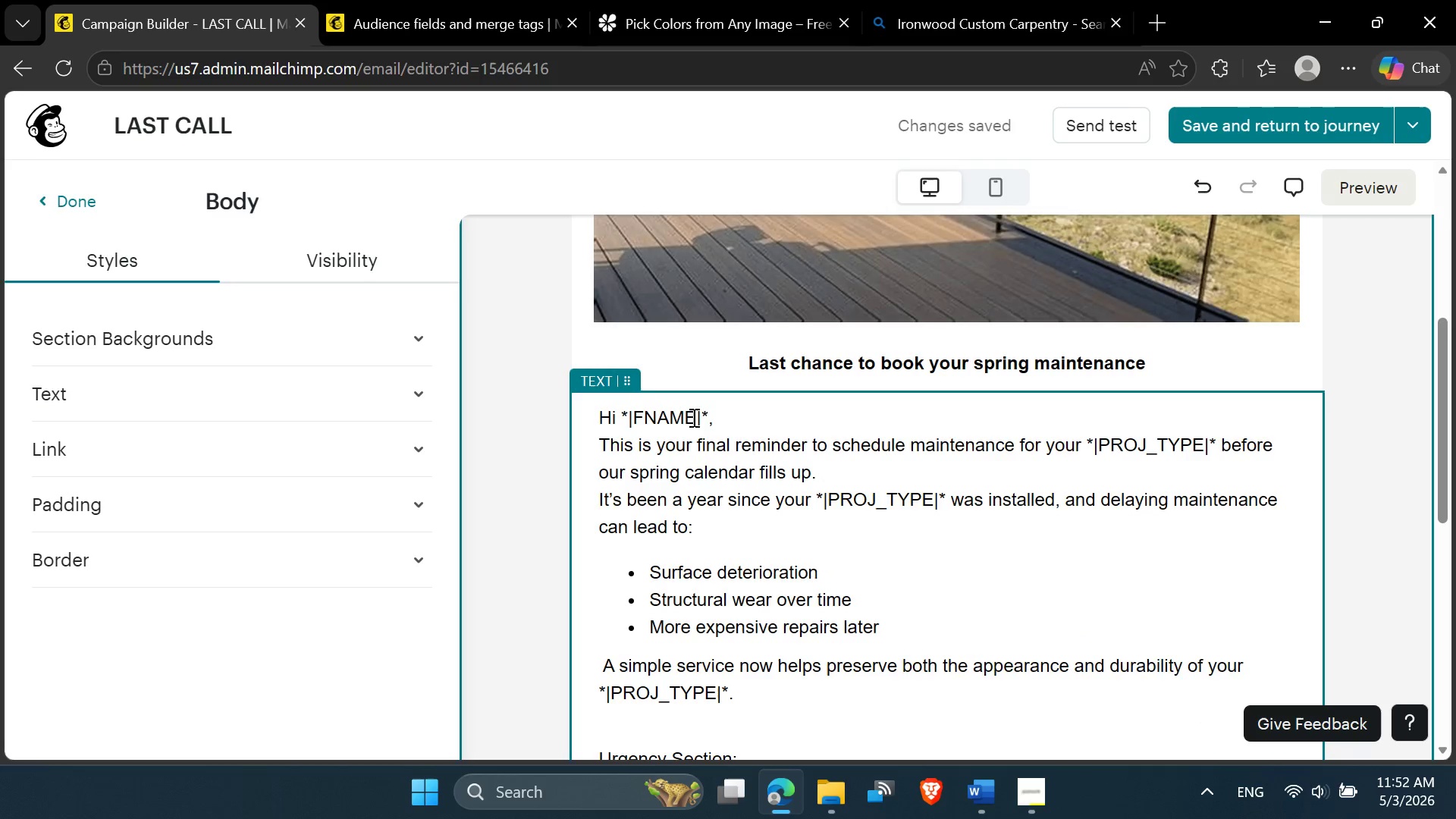 
left_click_drag(start_coordinate=[705, 413], to_coordinate=[623, 411])
 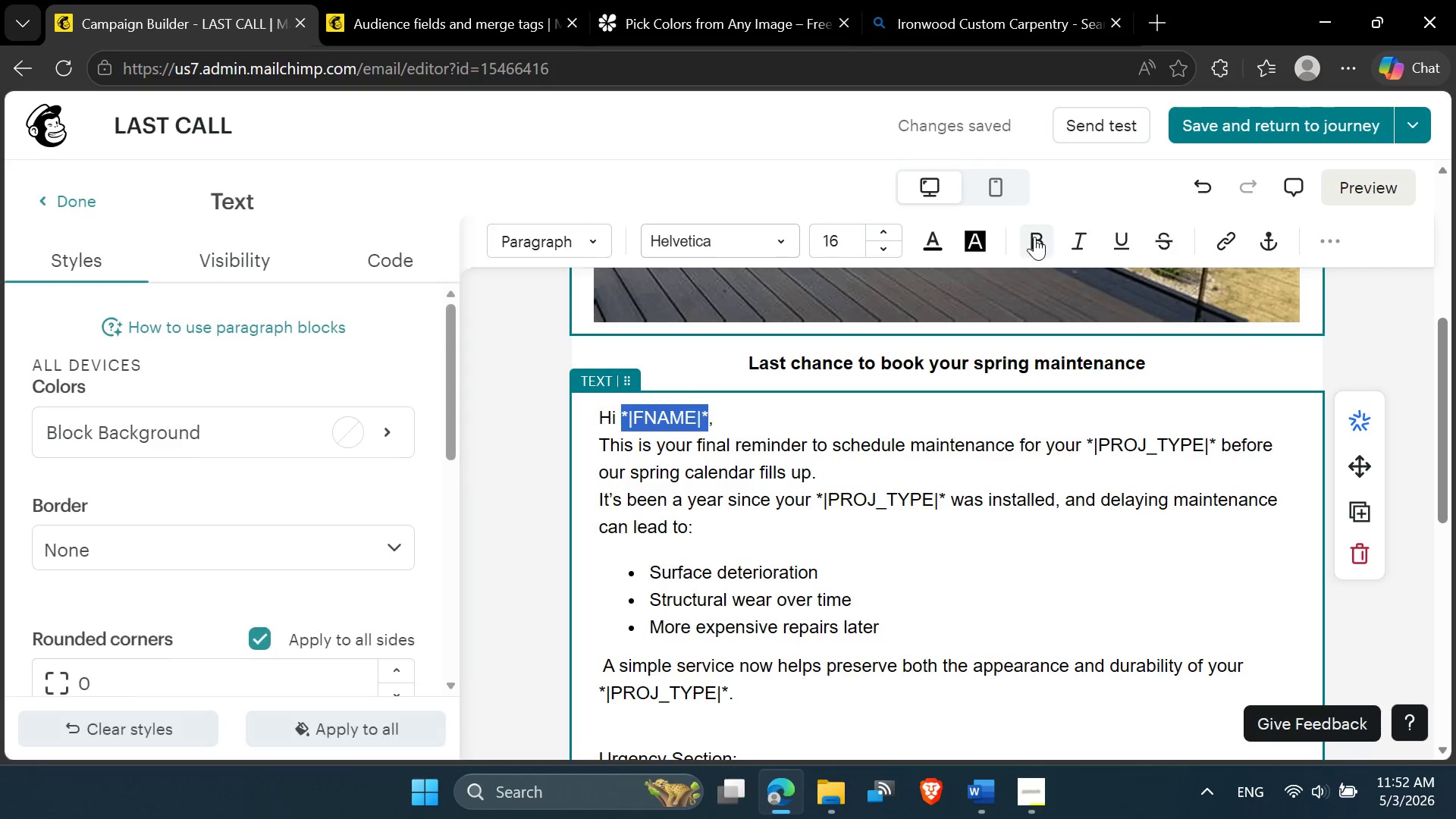 
left_click([1034, 237])
 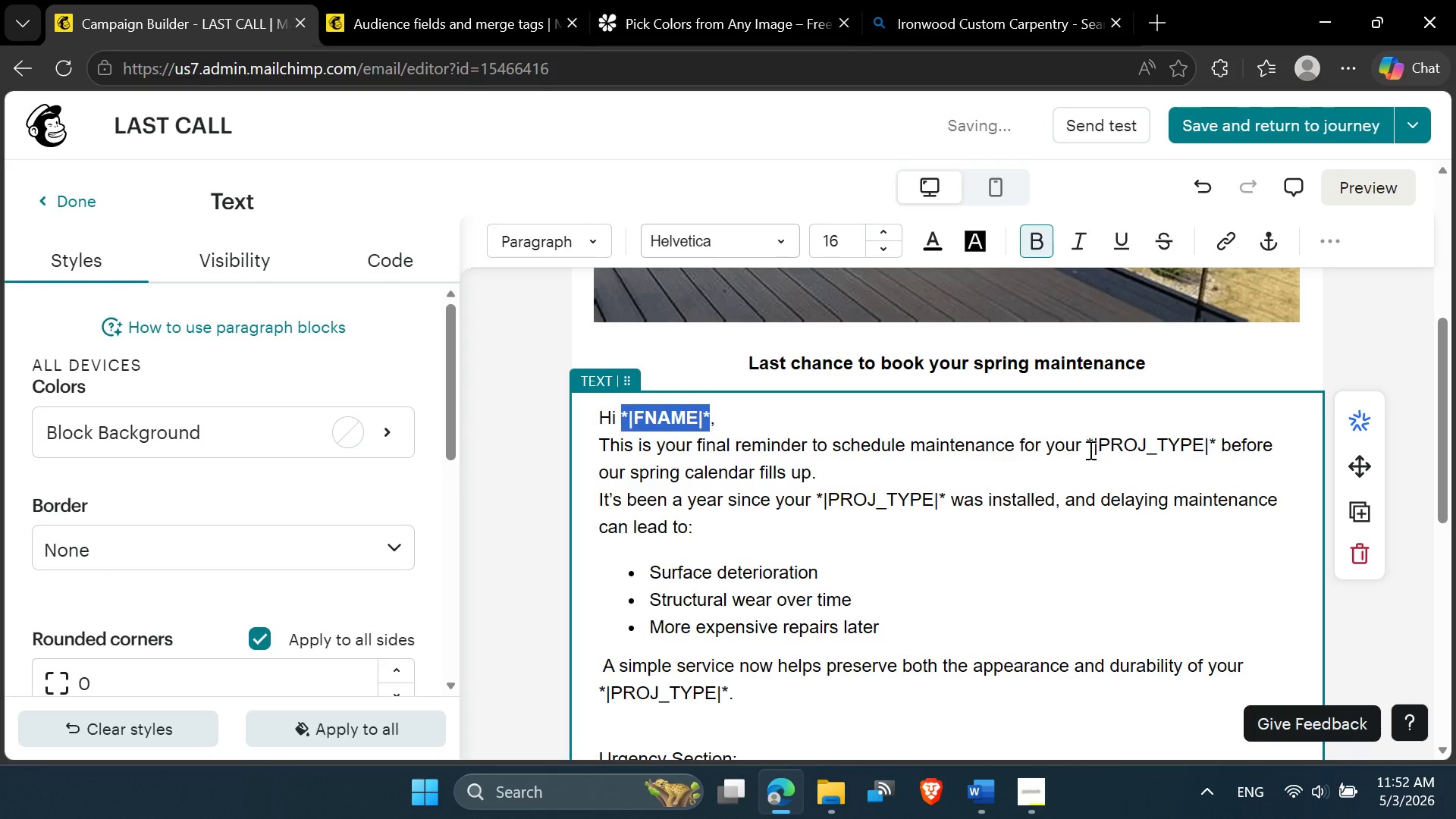 
left_click_drag(start_coordinate=[1089, 441], to_coordinate=[1217, 447])
 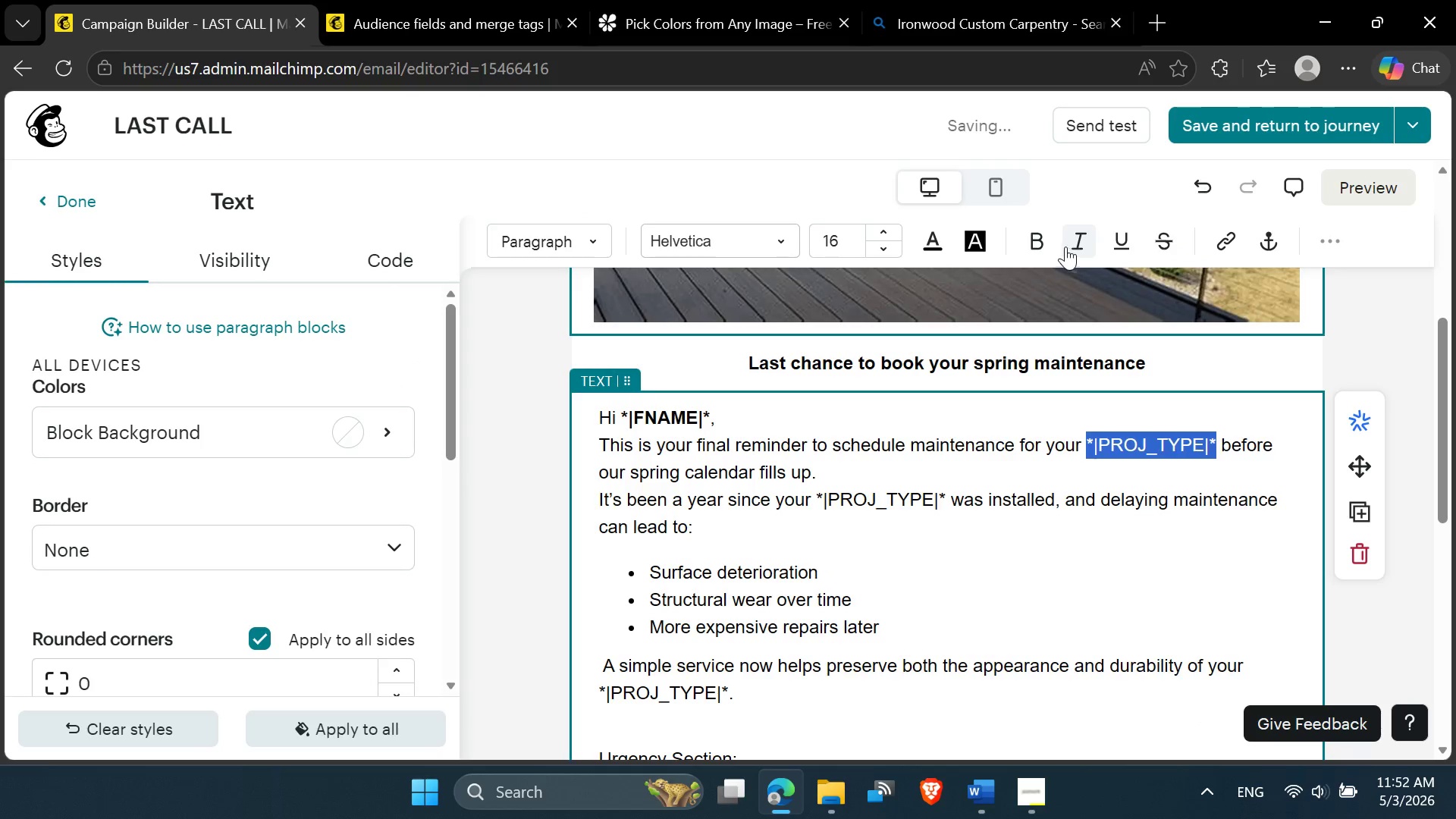 
left_click([1049, 241])
 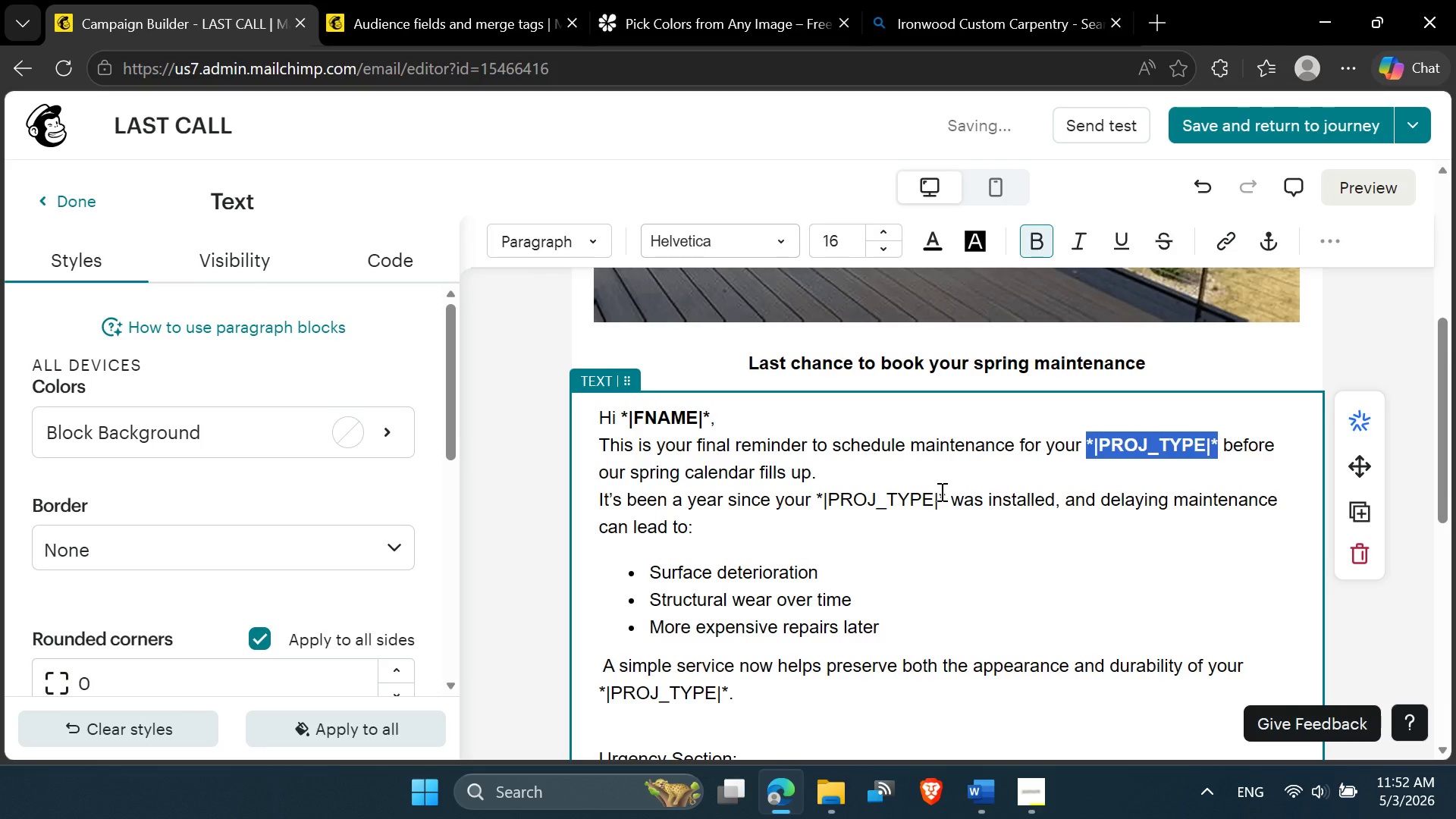 
left_click_drag(start_coordinate=[944, 496], to_coordinate=[817, 500])
 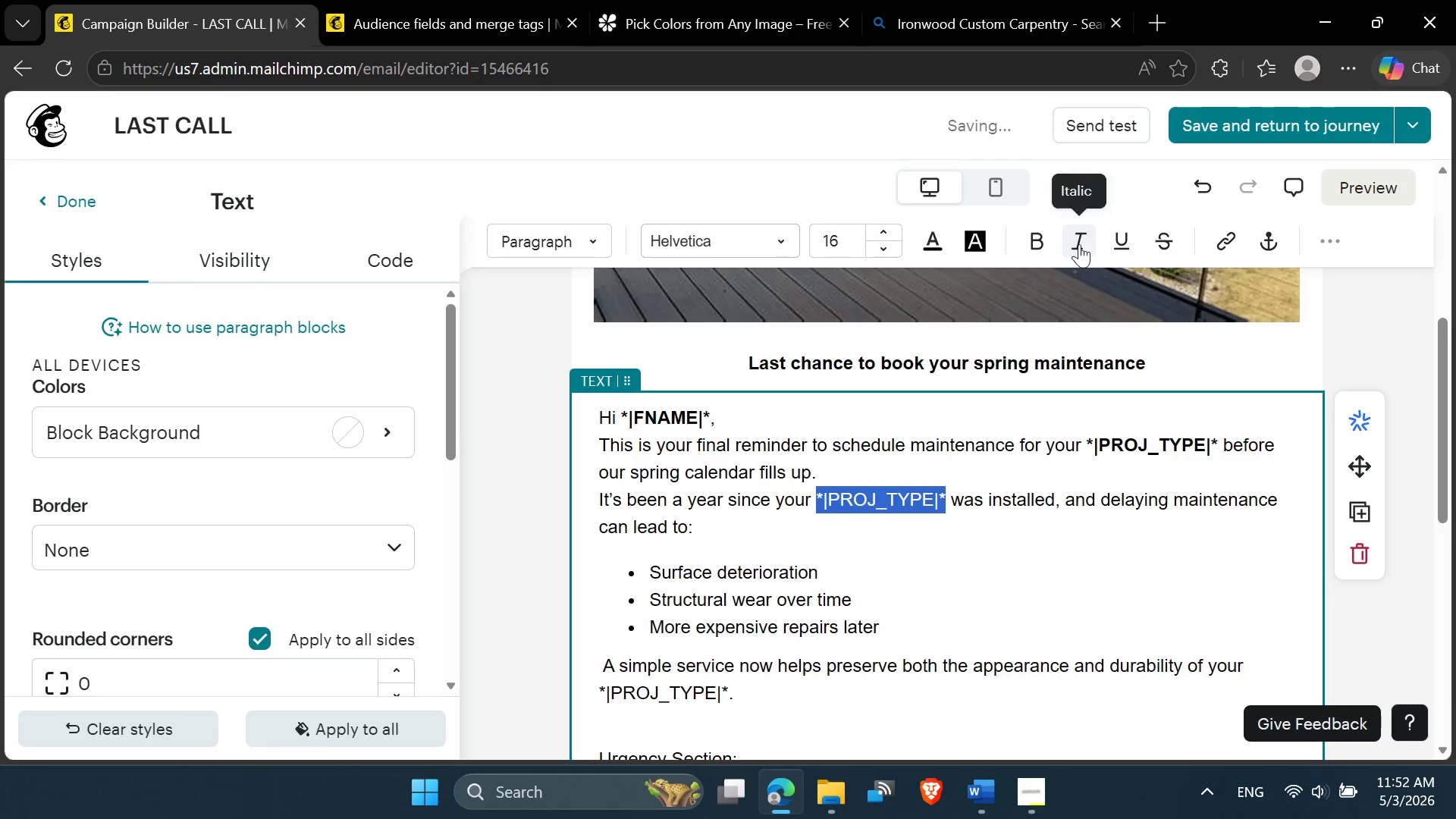 
left_click([1050, 245])
 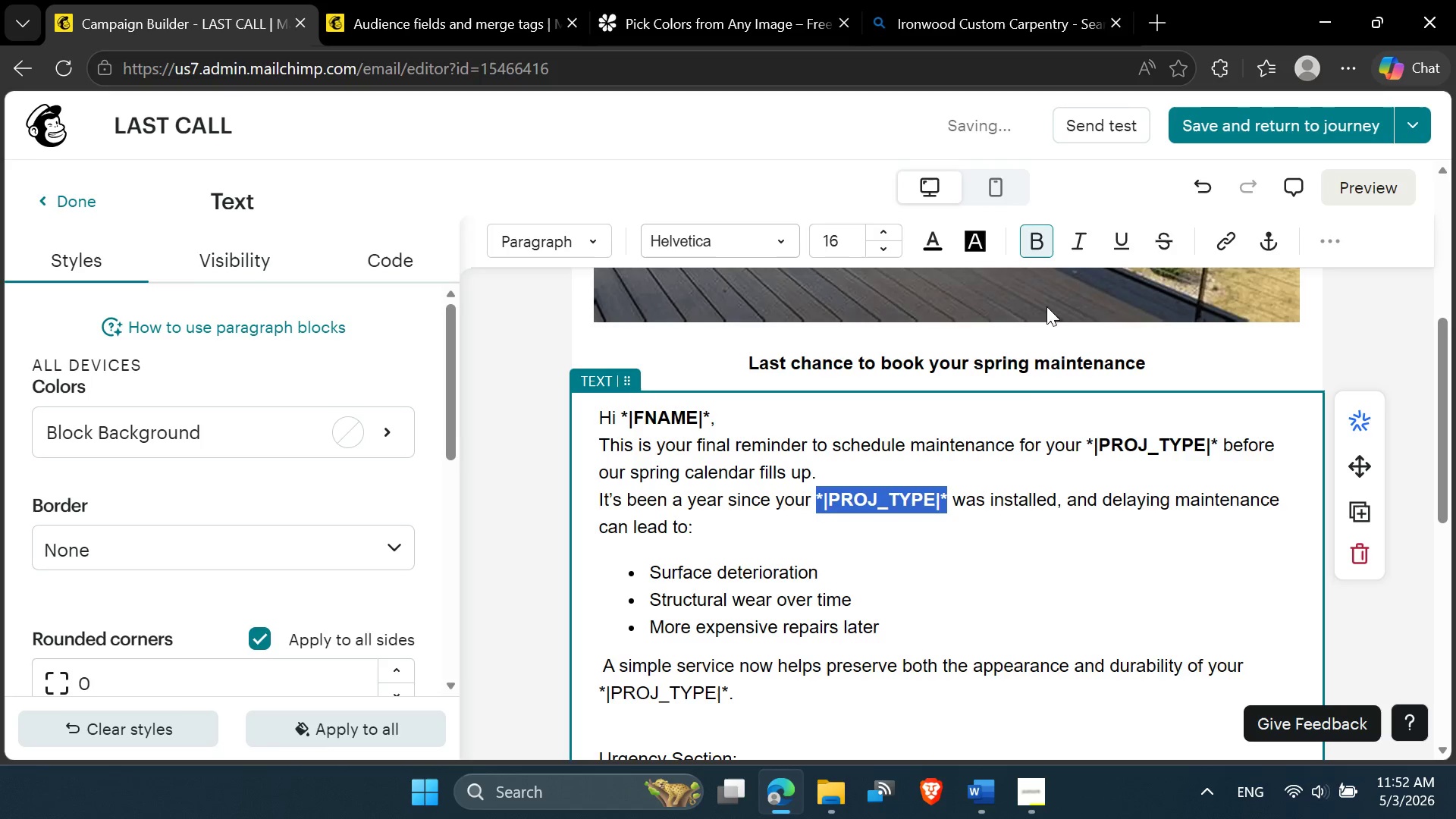 
scroll: coordinate [1027, 378], scroll_direction: down, amount: 2.0
 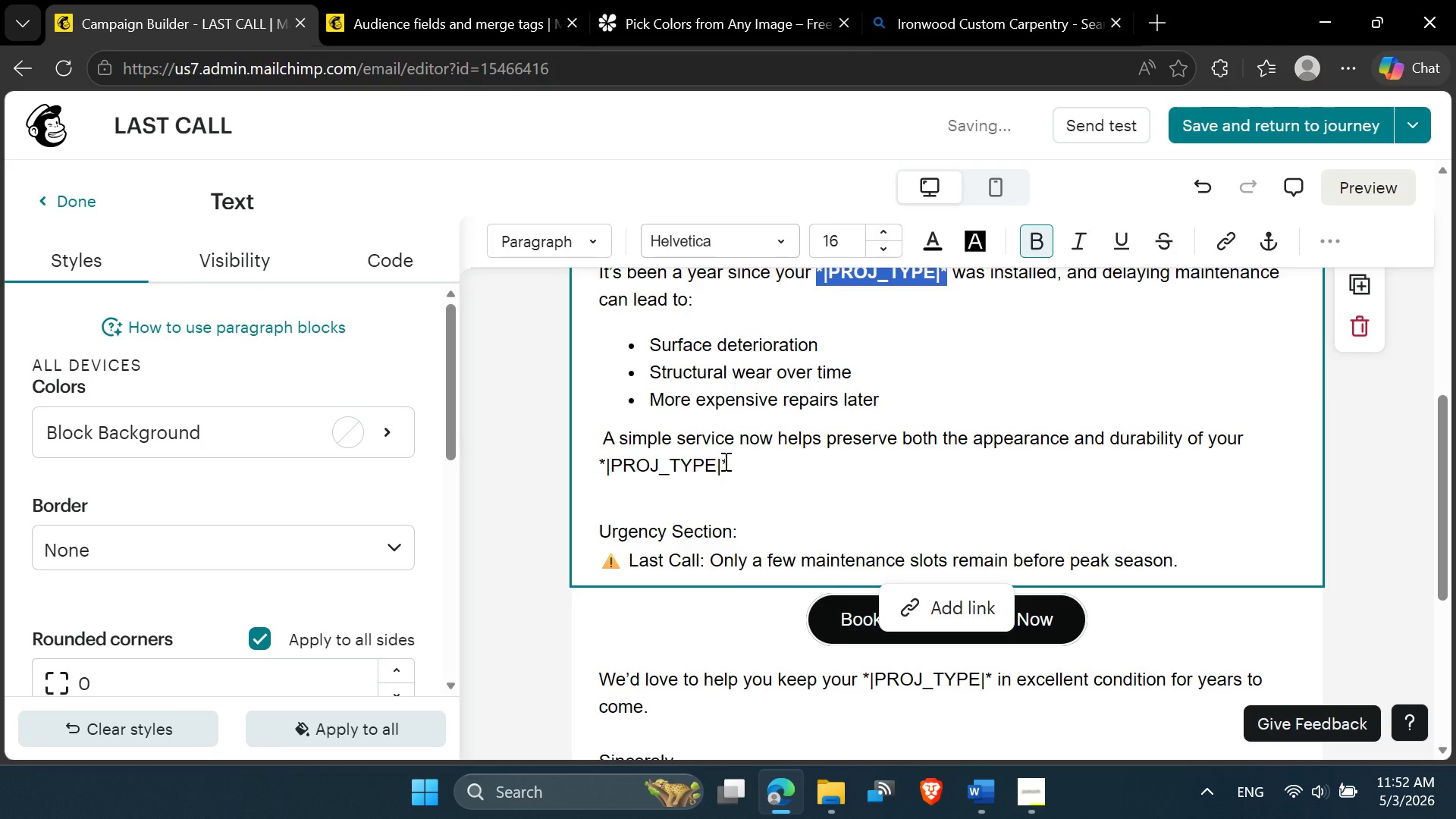 
left_click_drag(start_coordinate=[728, 463], to_coordinate=[595, 462])
 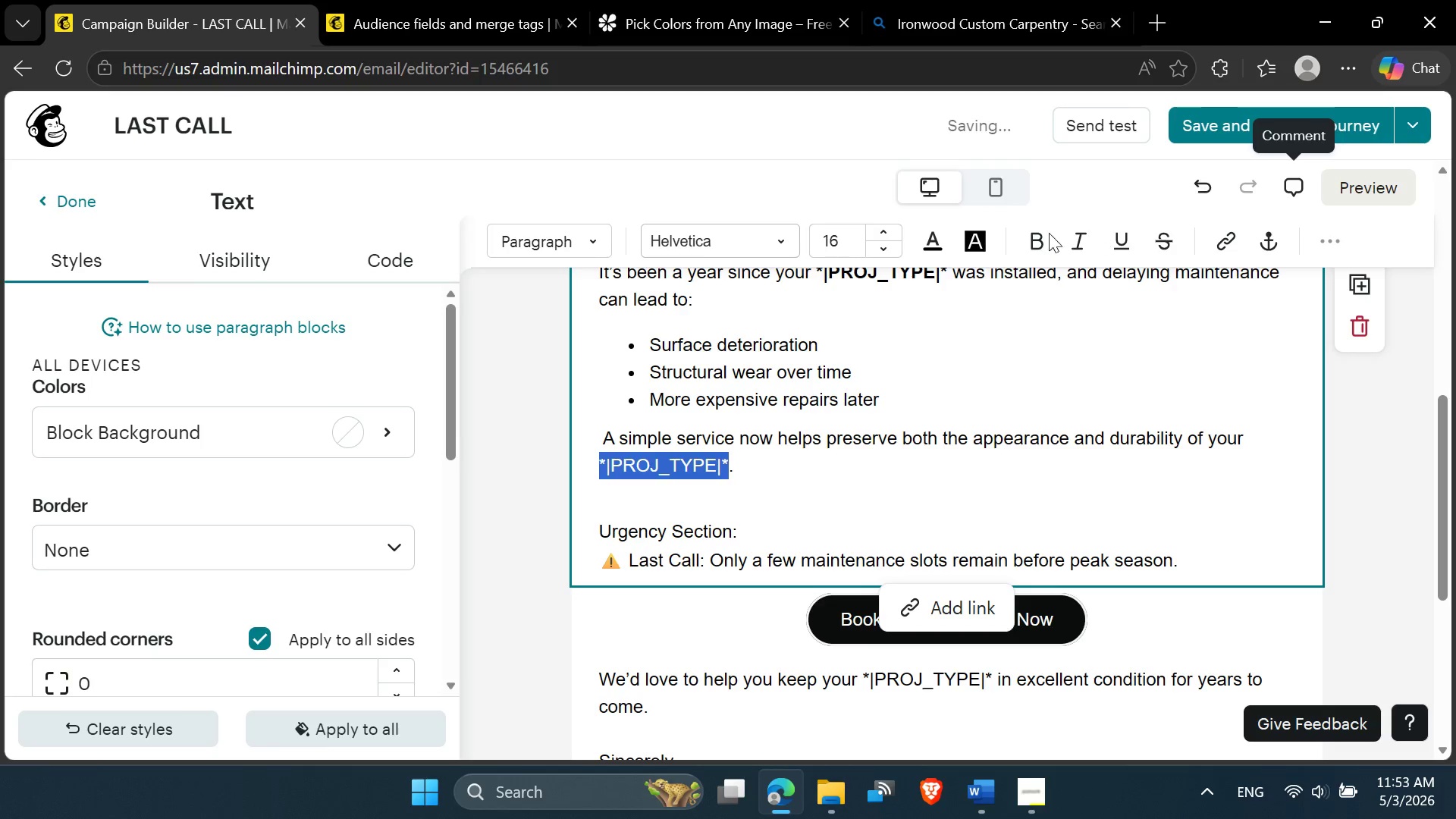 
left_click([1041, 238])
 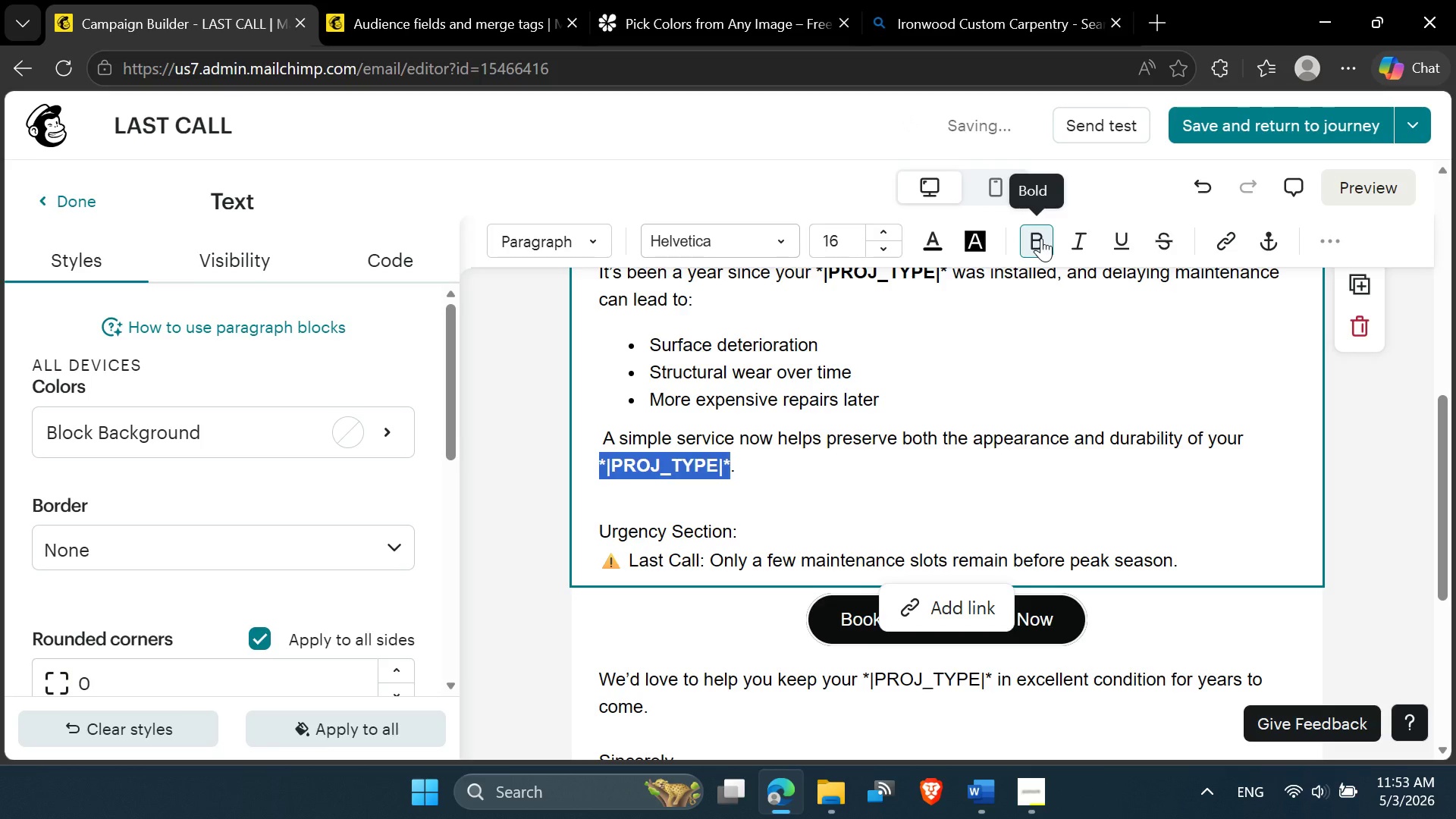 
scroll: coordinate [1034, 267], scroll_direction: down, amount: 1.0
 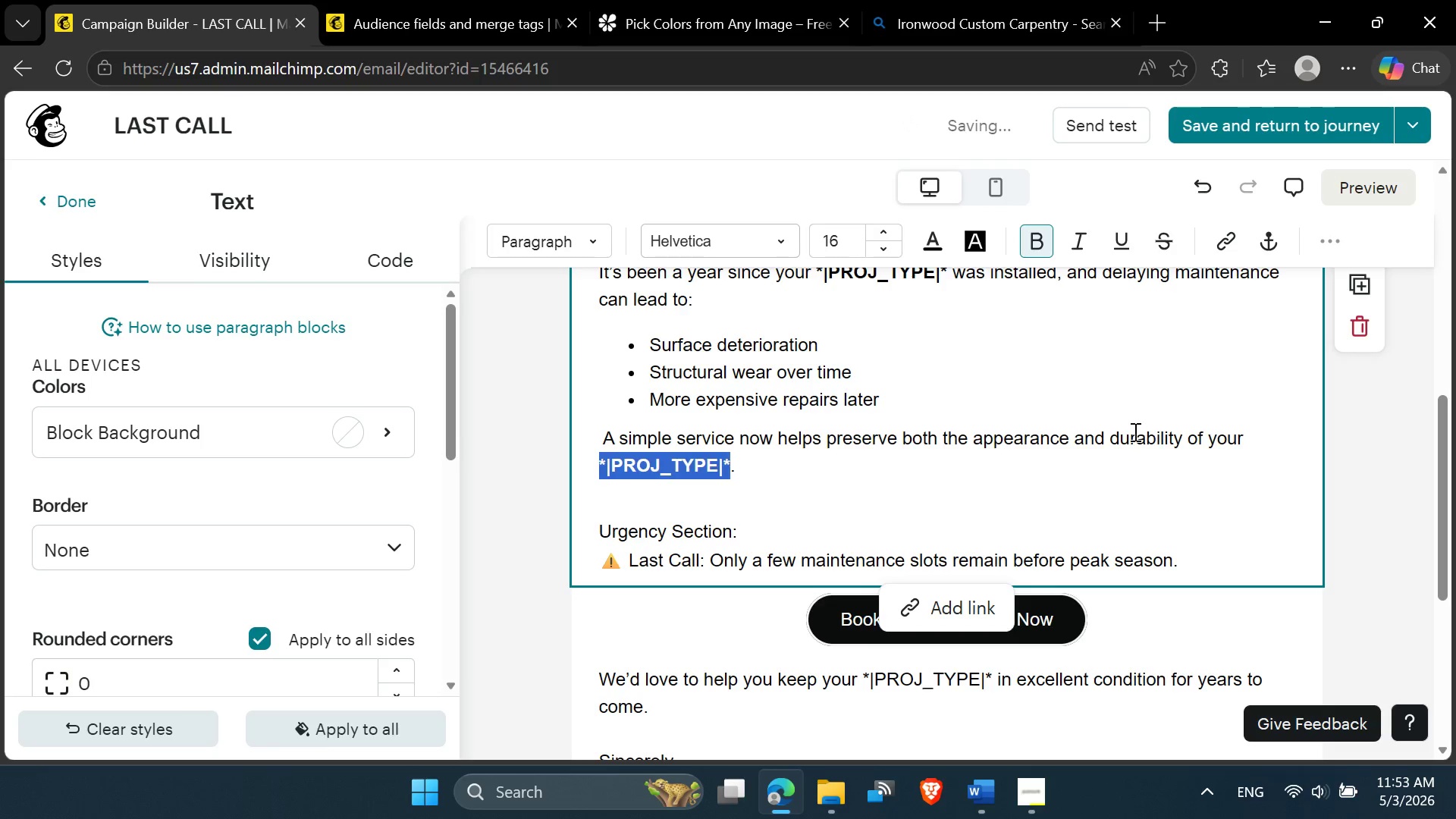 
left_click([1095, 447])
 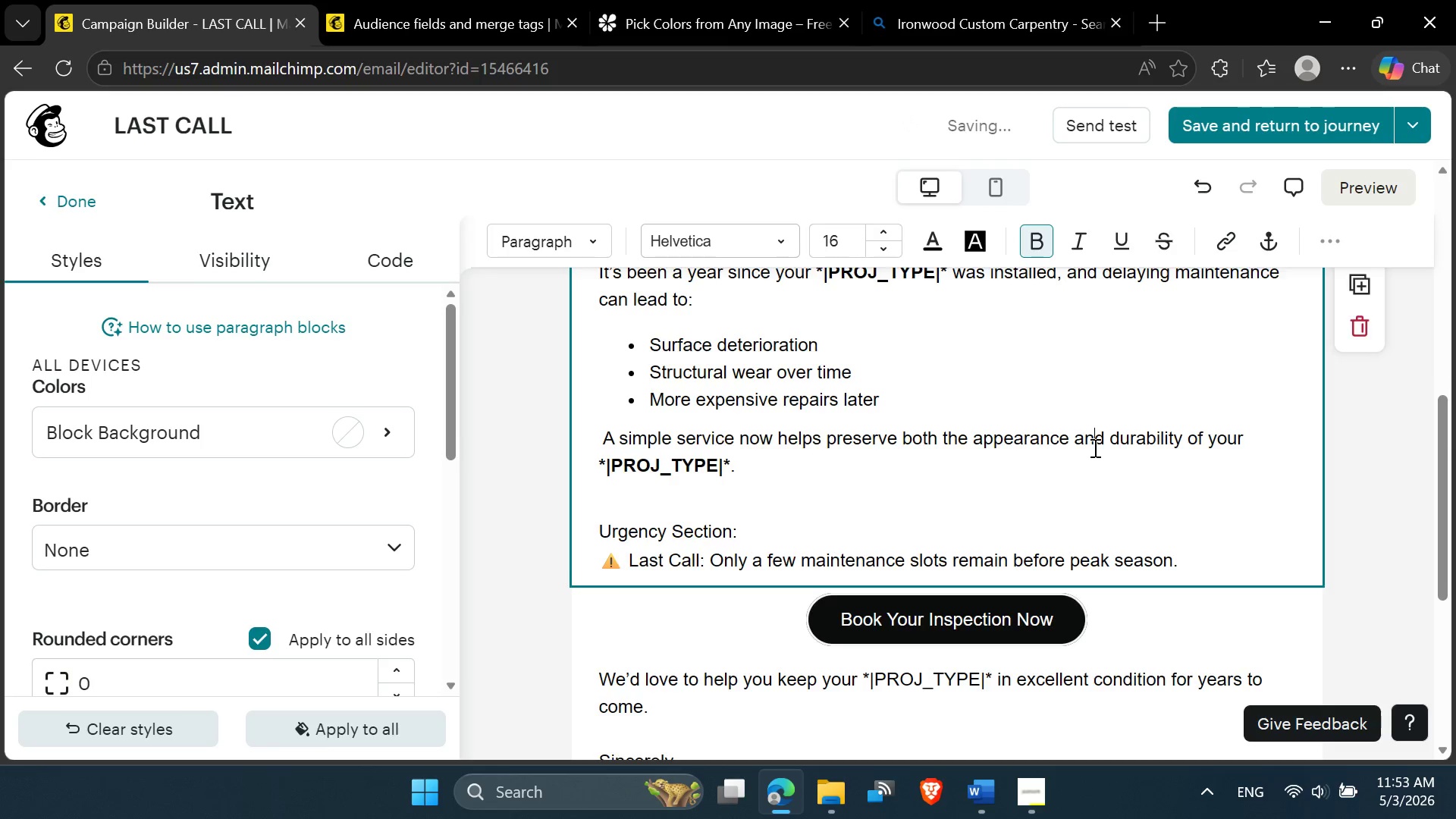 
scroll: coordinate [1094, 447], scroll_direction: down, amount: 2.0
 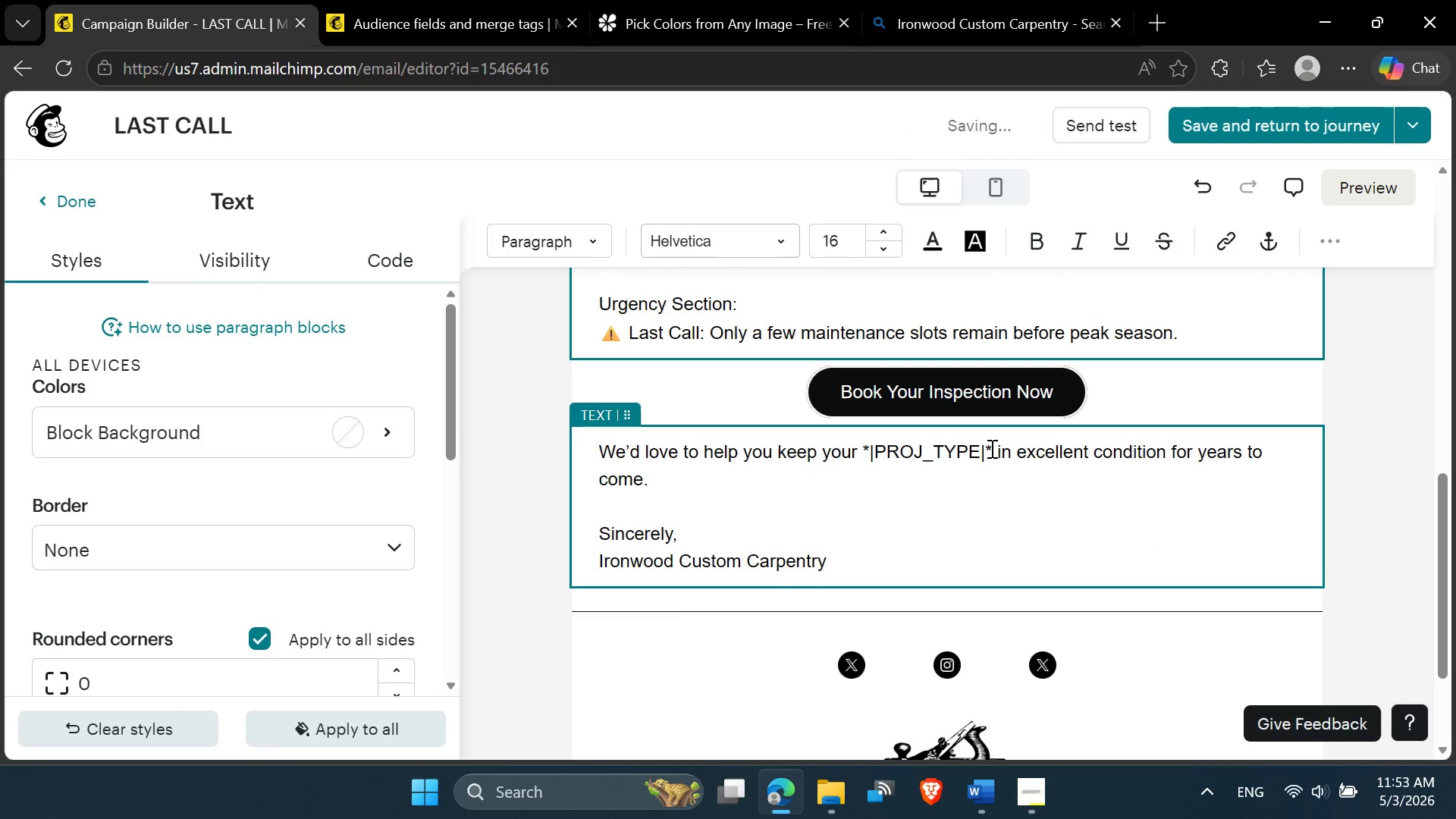 
left_click_drag(start_coordinate=[990, 448], to_coordinate=[861, 444])
 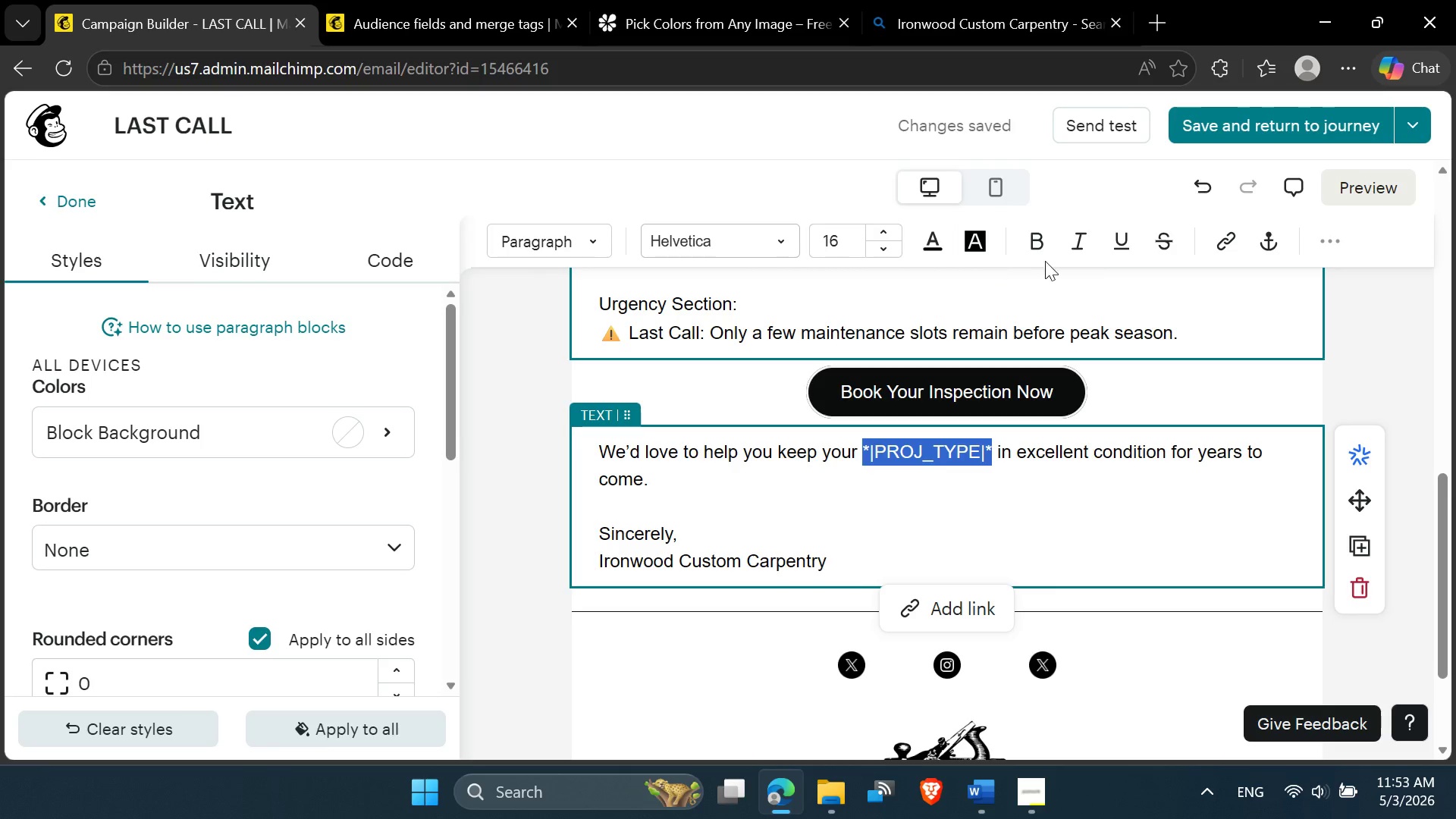 
left_click([1049, 249])
 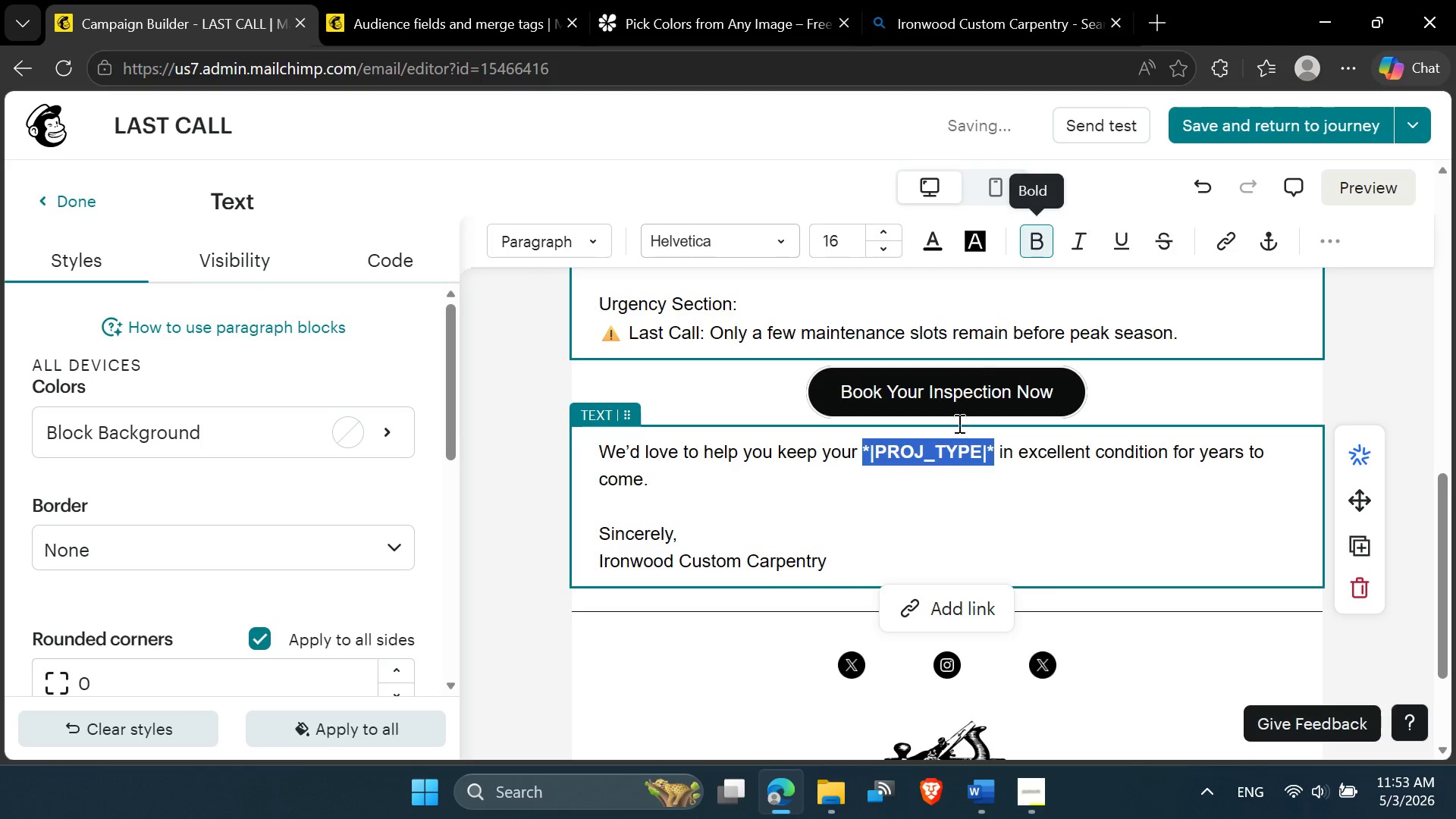 
scroll: coordinate [941, 486], scroll_direction: down, amount: 1.0
 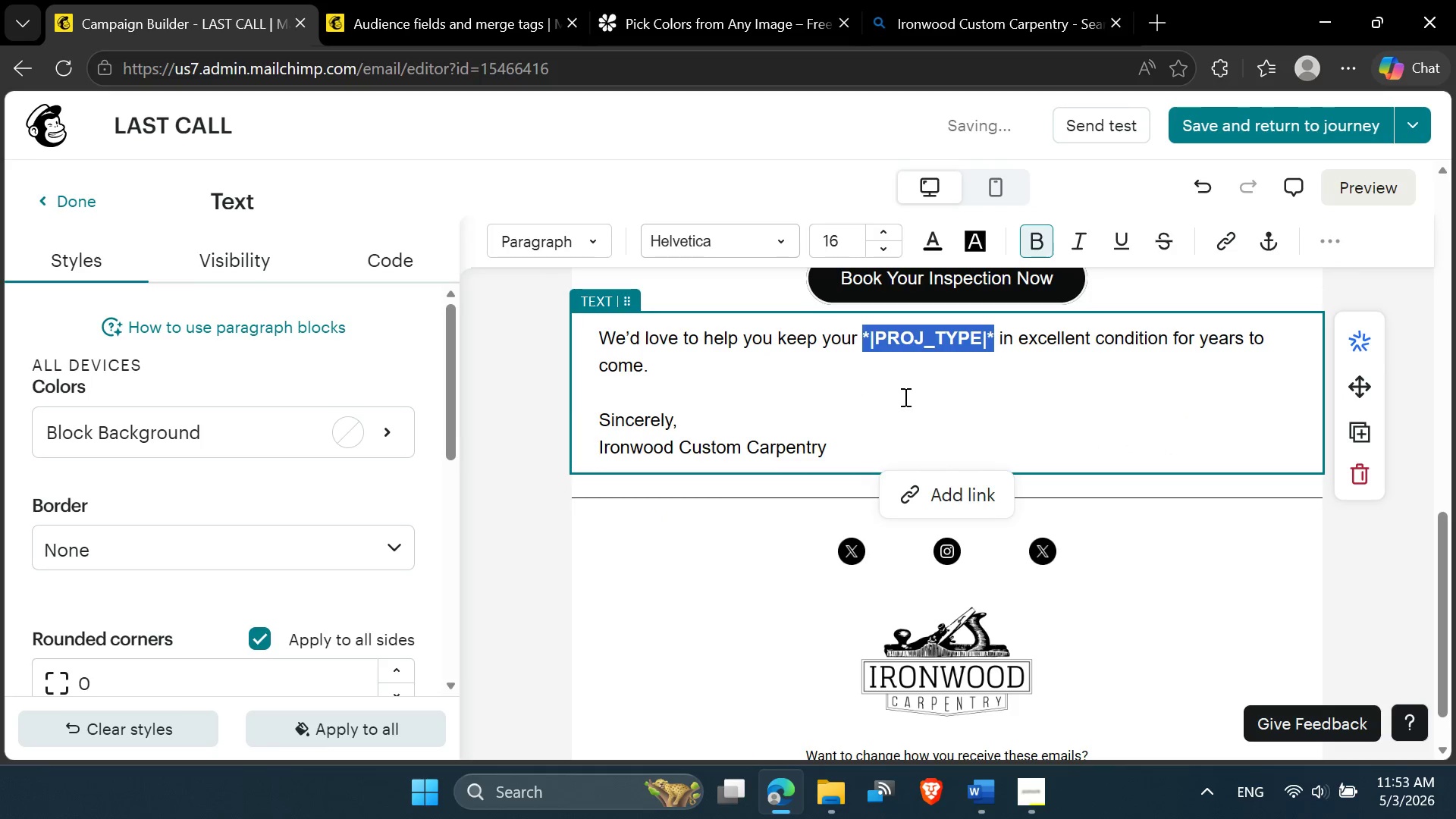 
left_click([902, 394])
 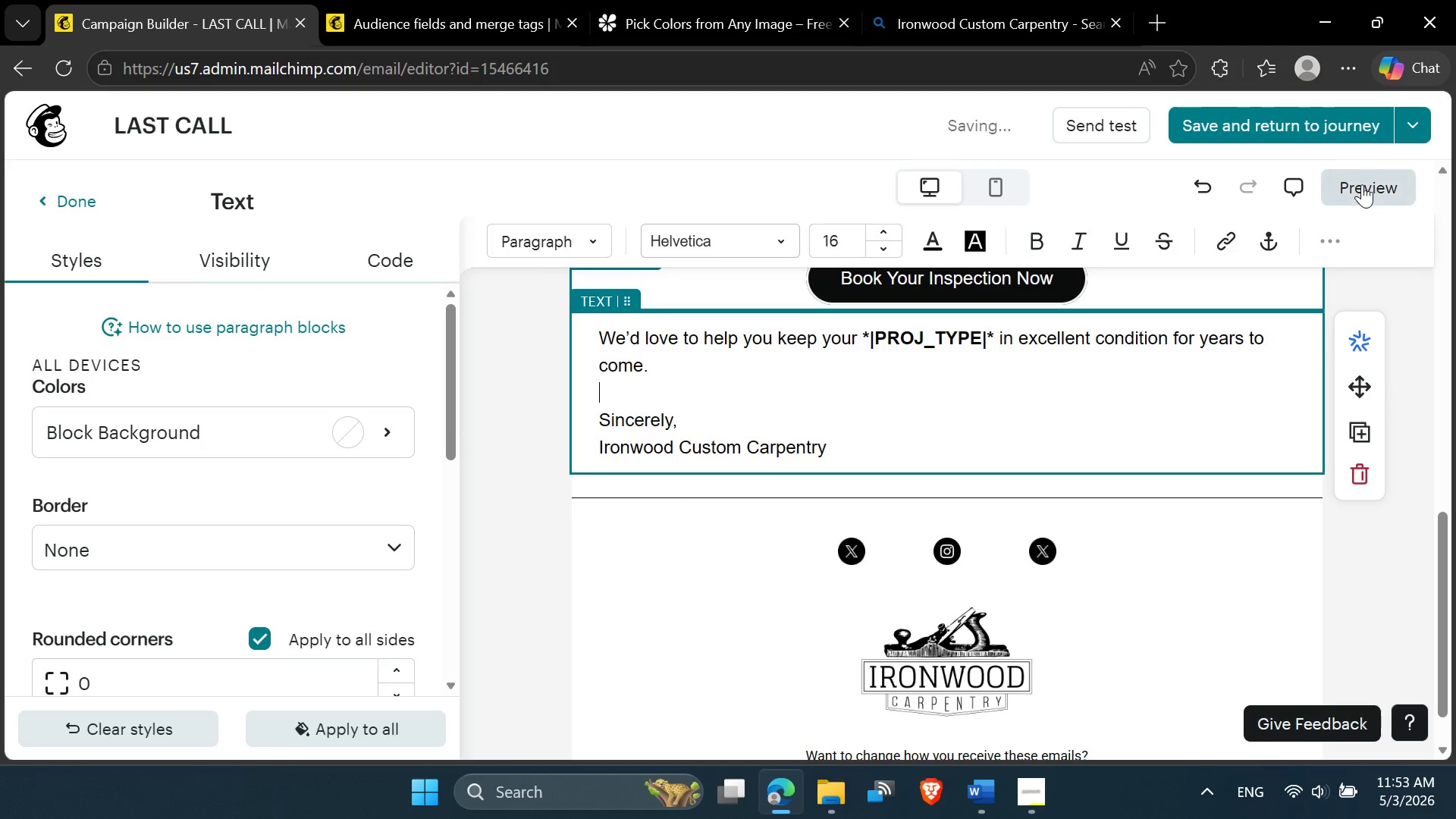 
left_click([1366, 184])
 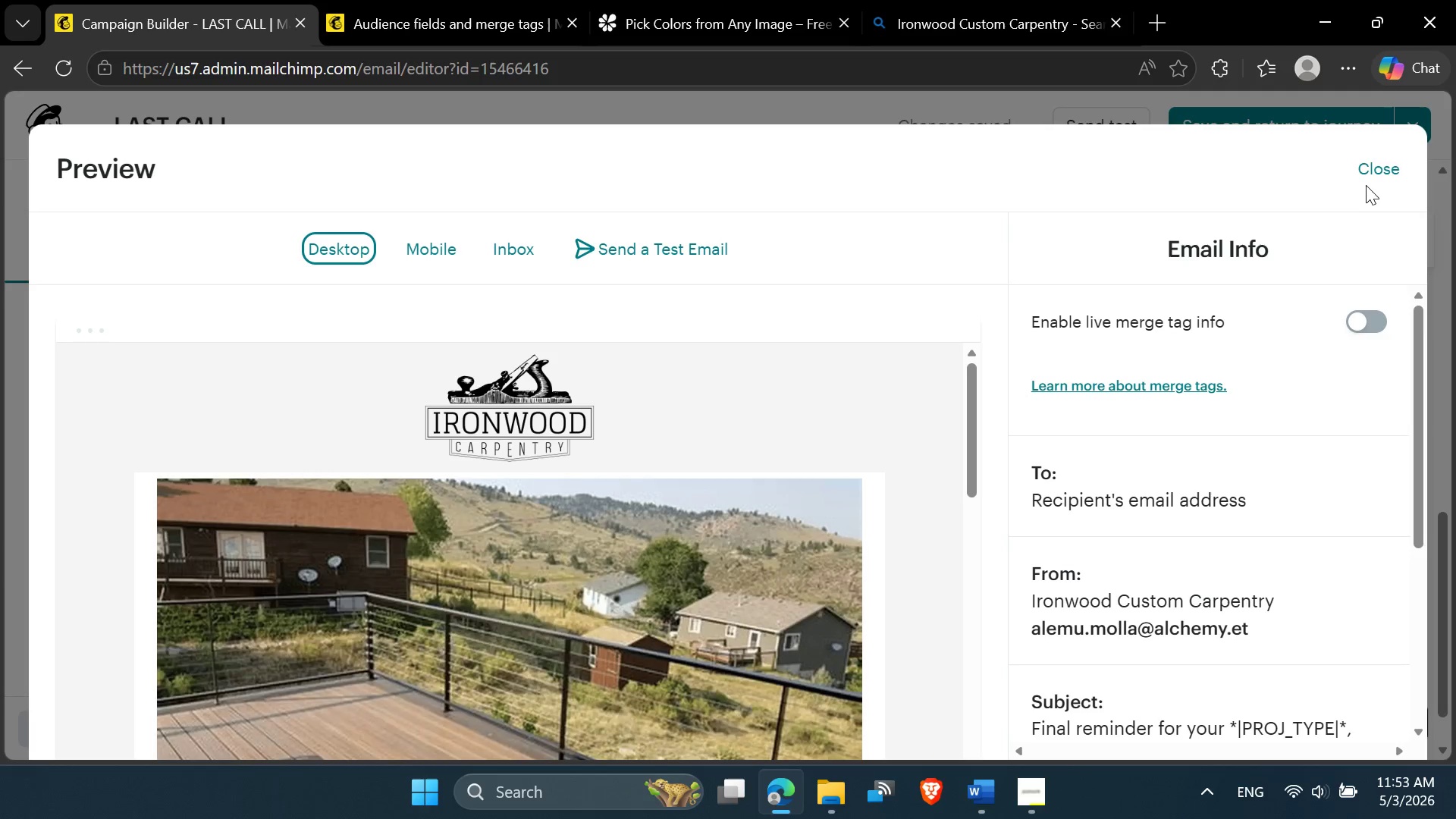 
wait(6.25)
 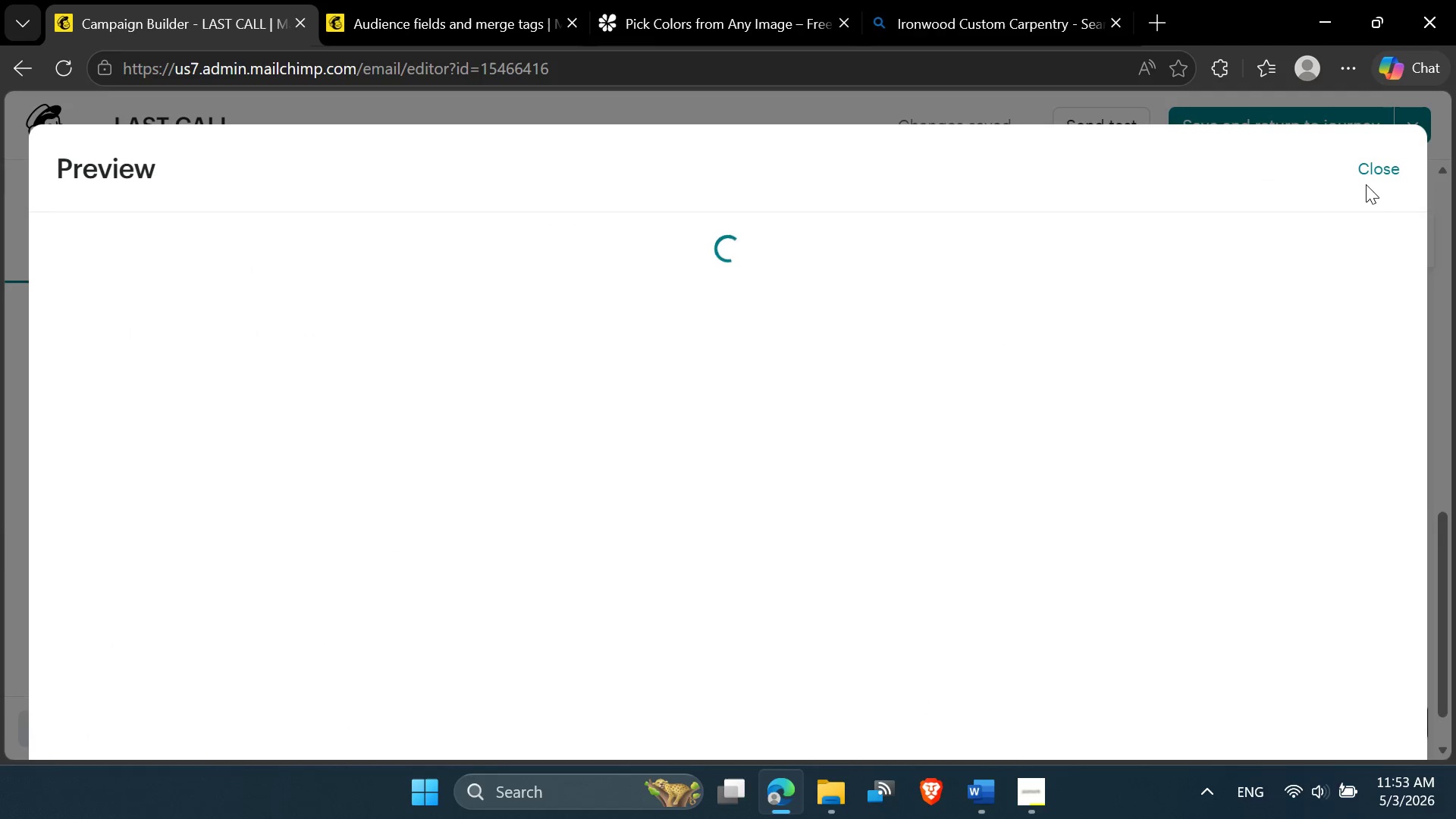 
scroll: coordinate [575, 558], scroll_direction: down, amount: 10.0
 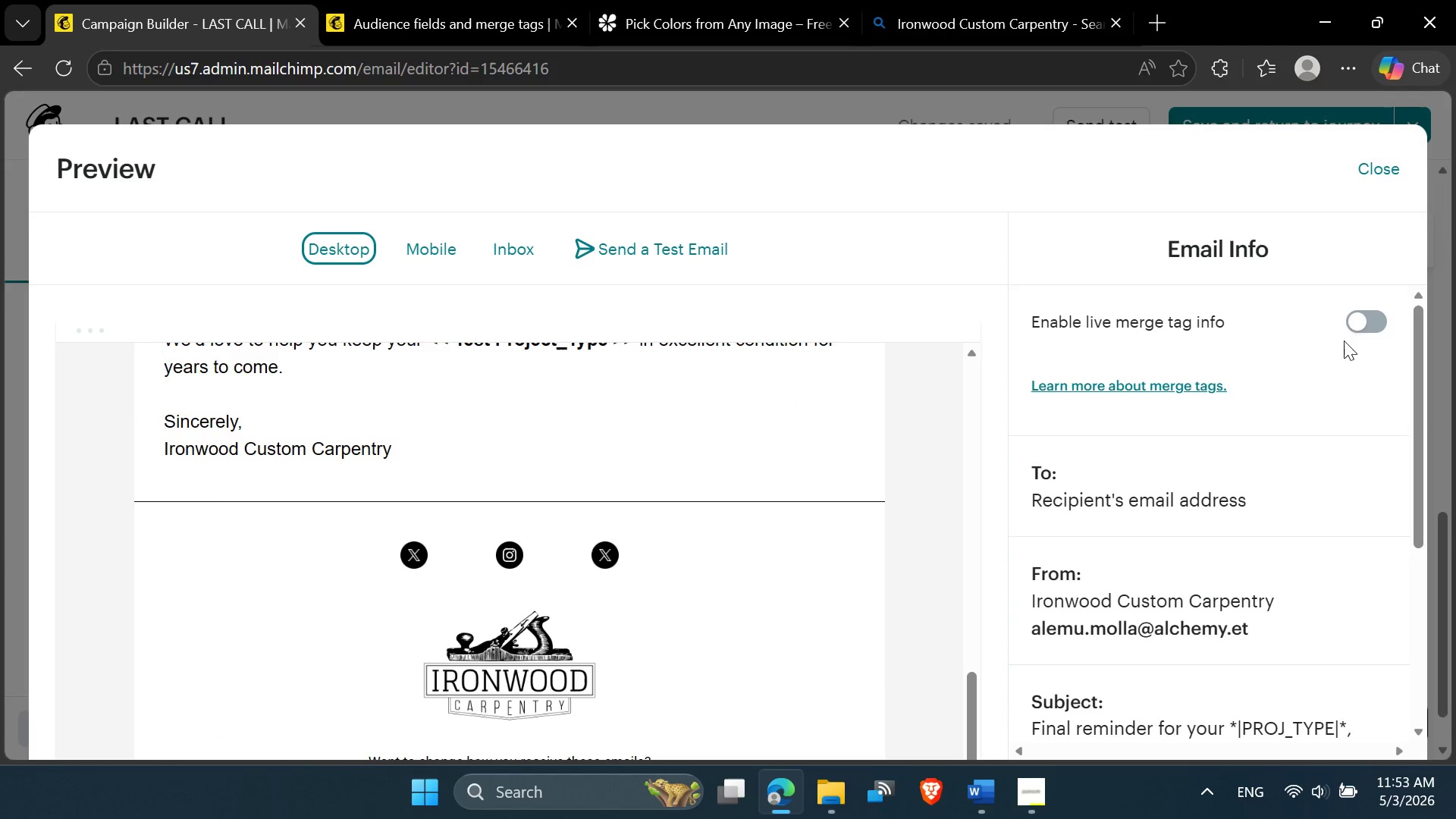 
left_click([1363, 322])
 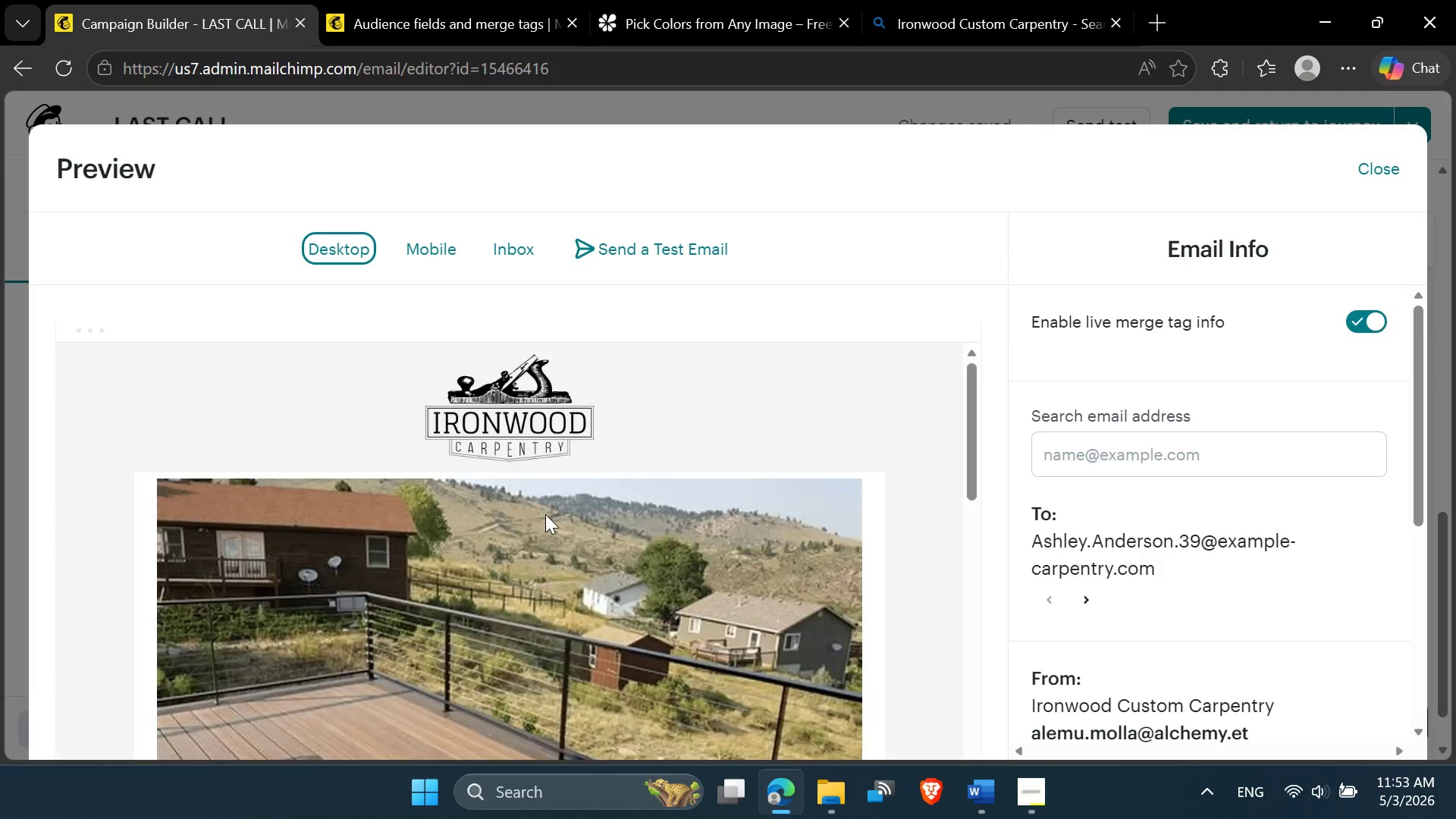 
scroll: coordinate [547, 516], scroll_direction: down, amount: 5.0
 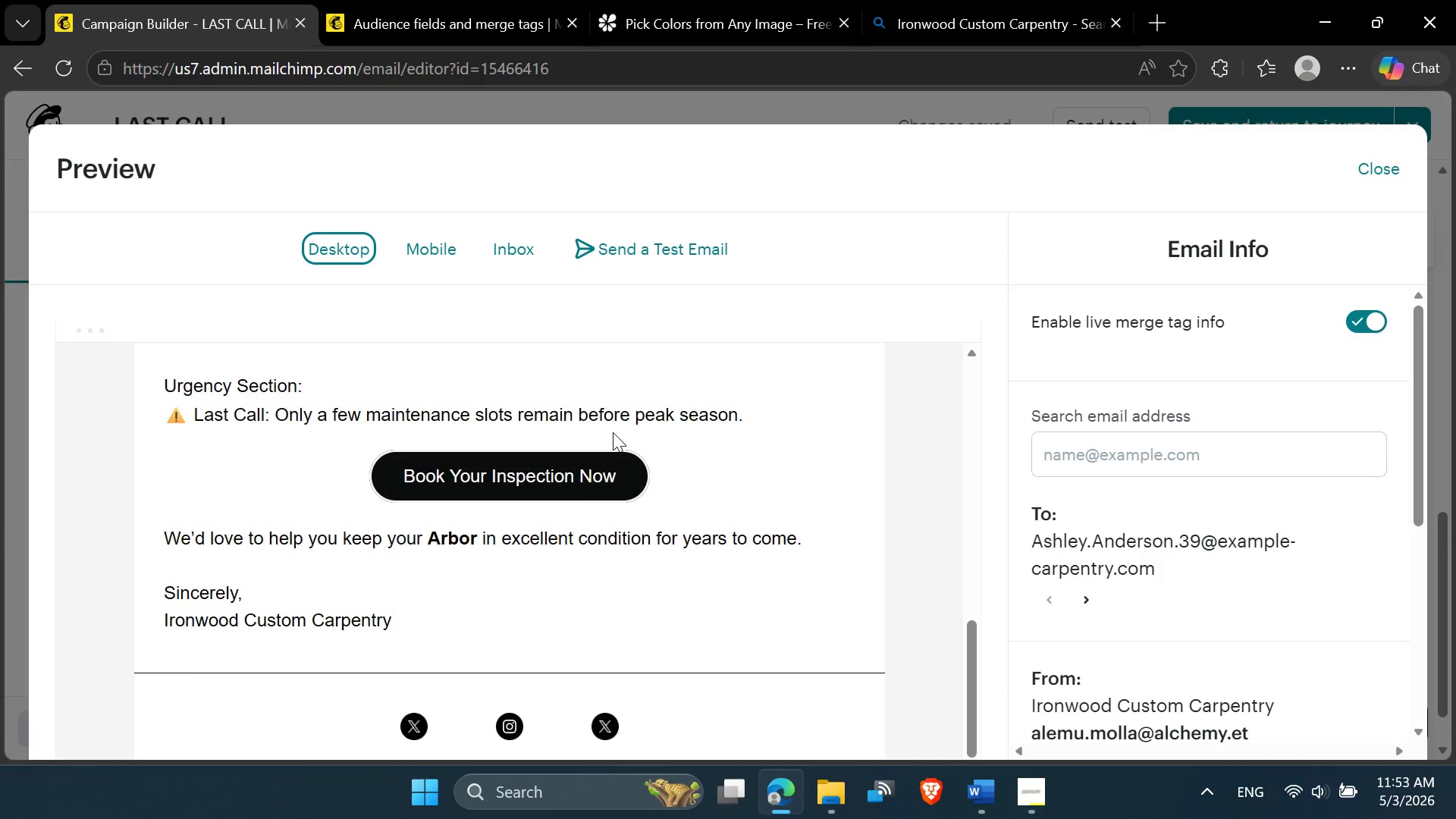 
wait(6.38)
 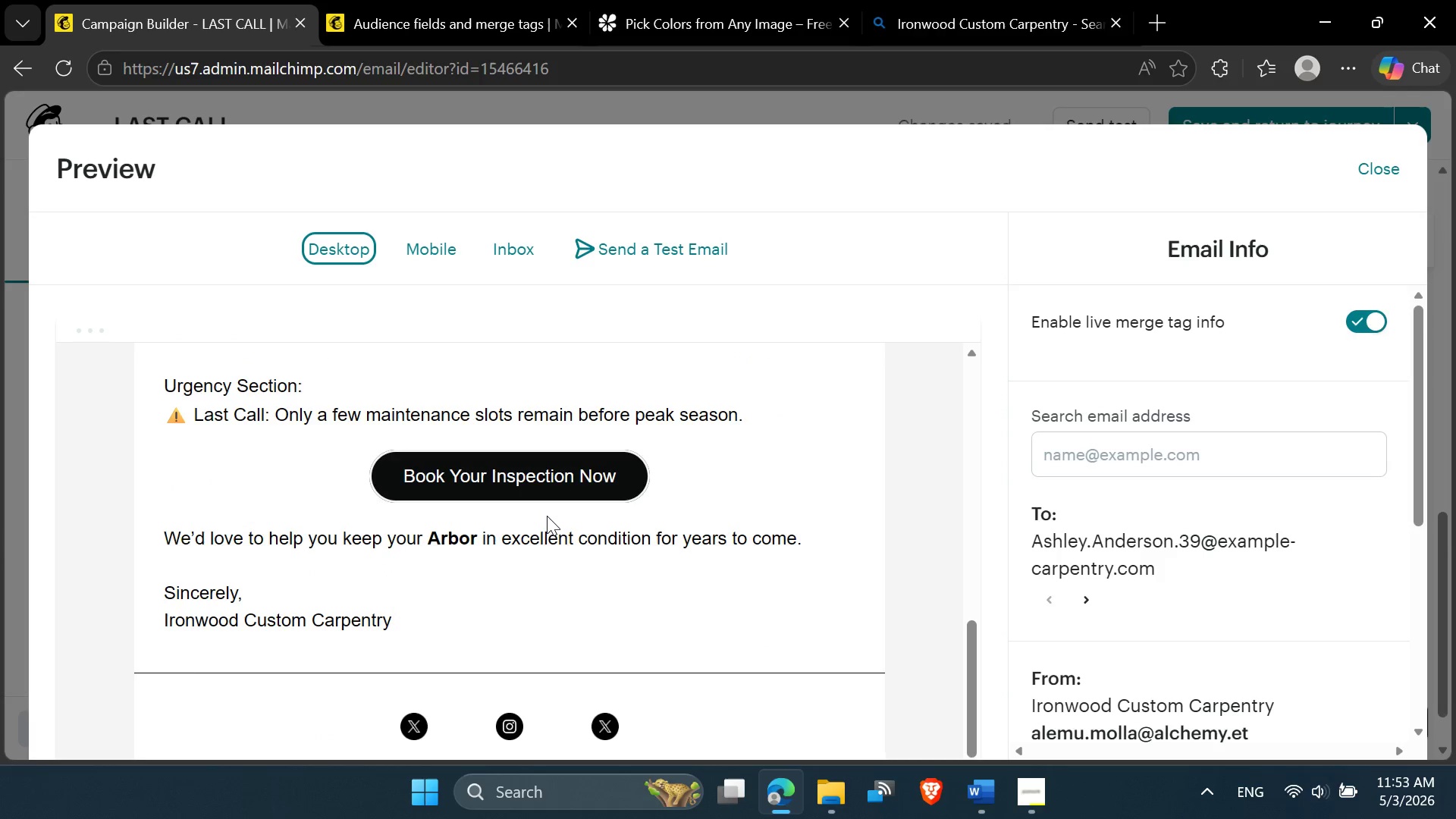 
left_click([1362, 169])
 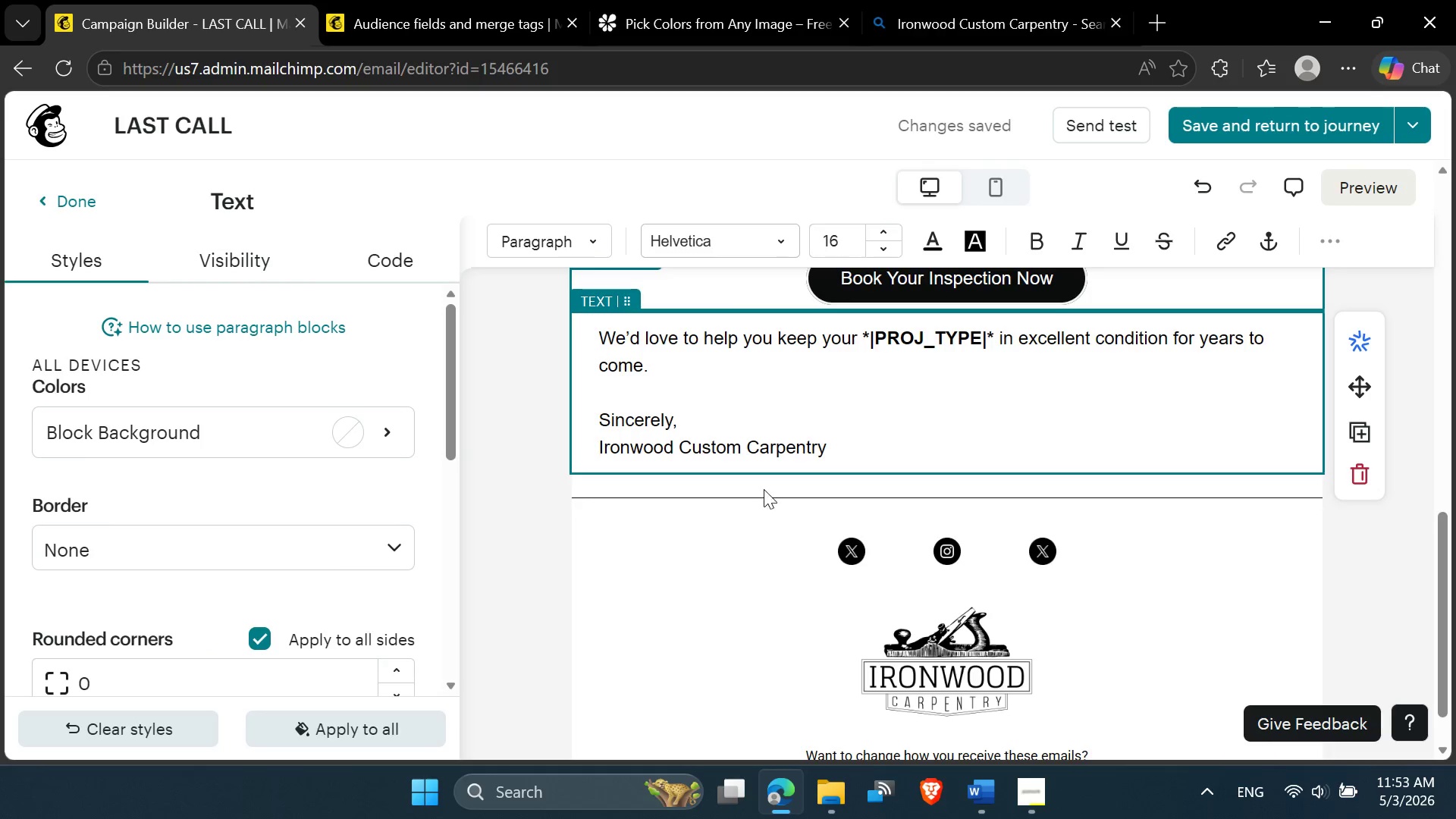 
scroll: coordinate [773, 484], scroll_direction: up, amount: 1.0
 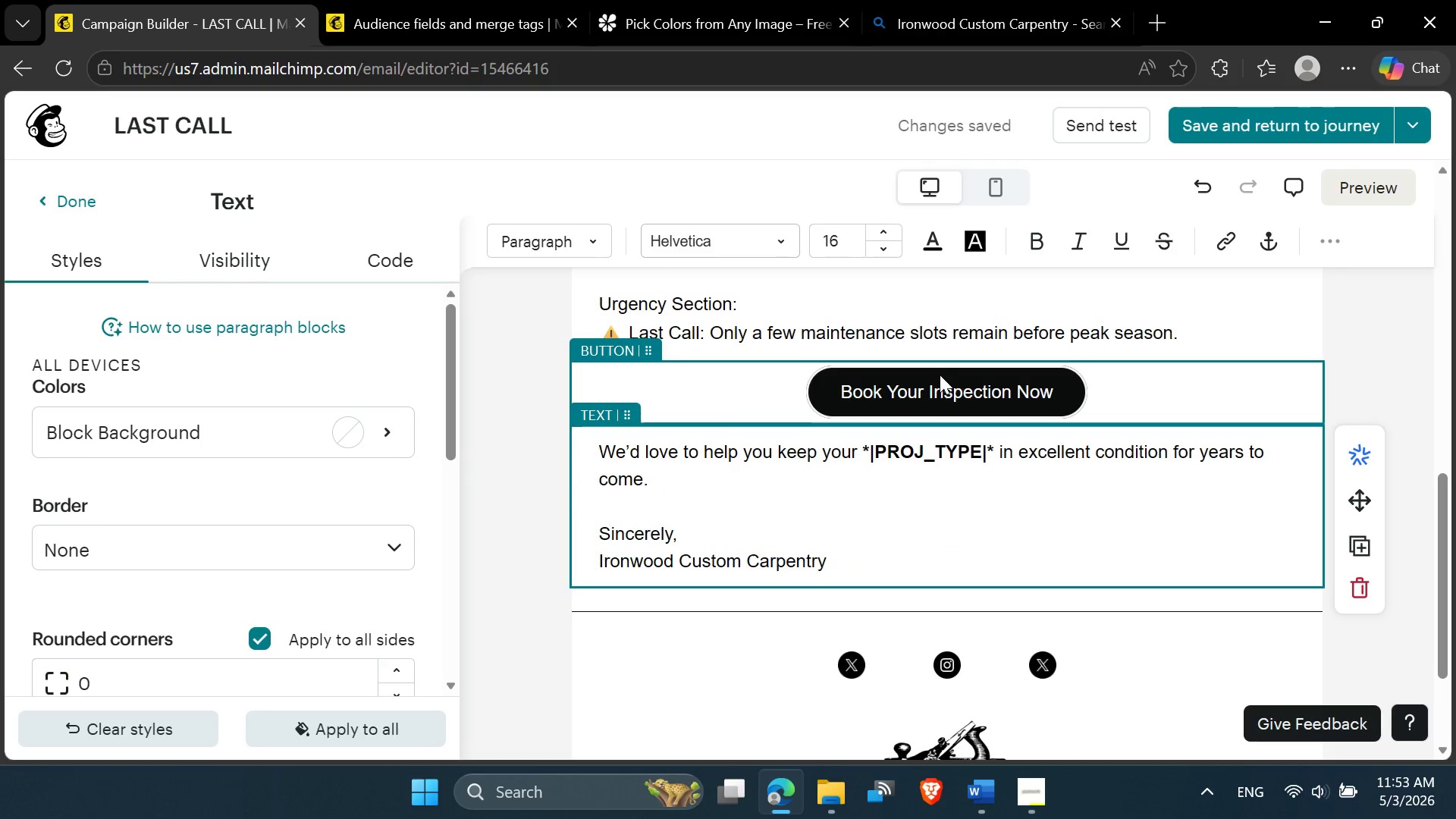 
left_click([939, 375])
 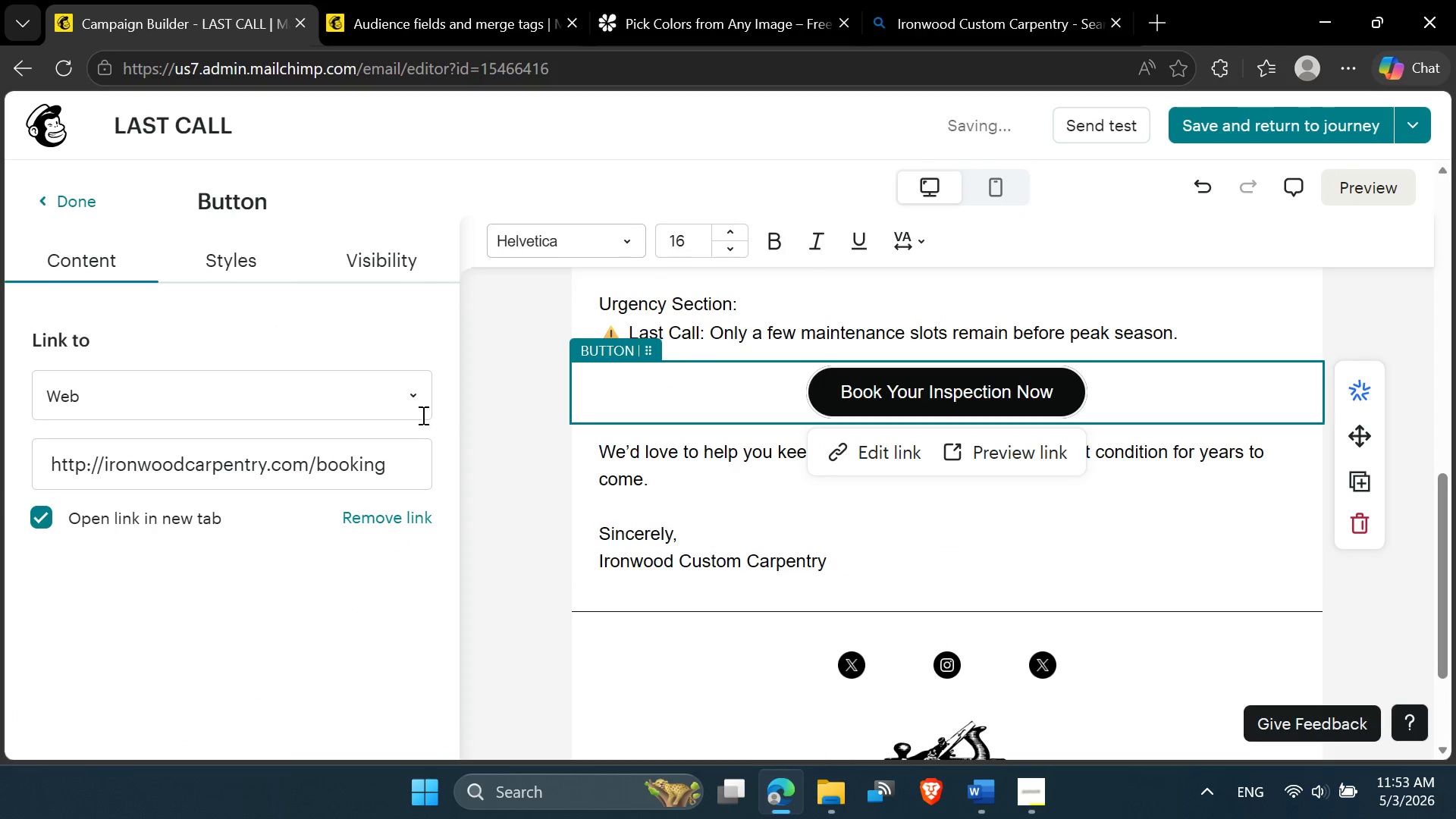 
left_click([234, 257])
 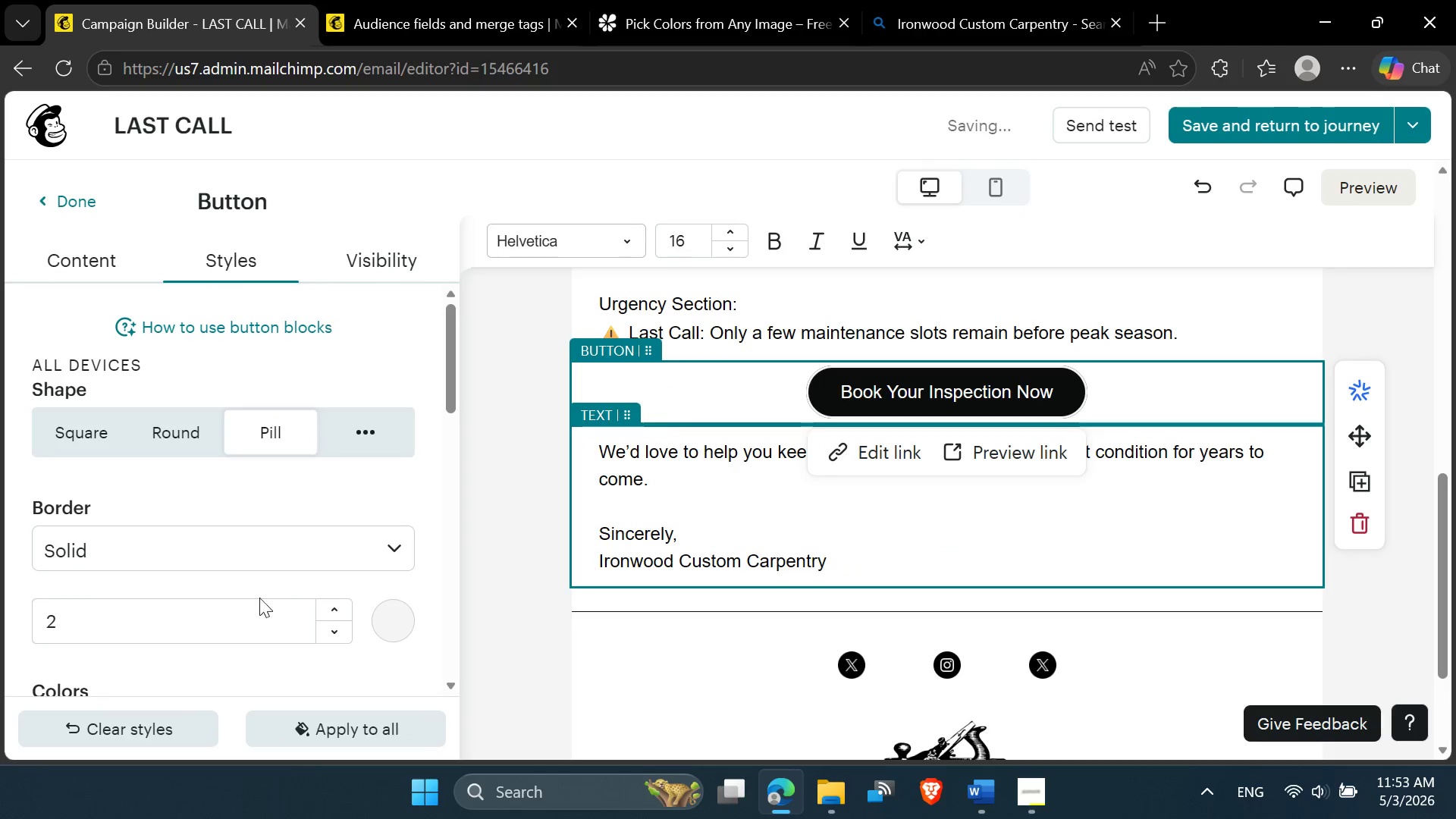 
scroll: coordinate [240, 614], scroll_direction: down, amount: 8.0
 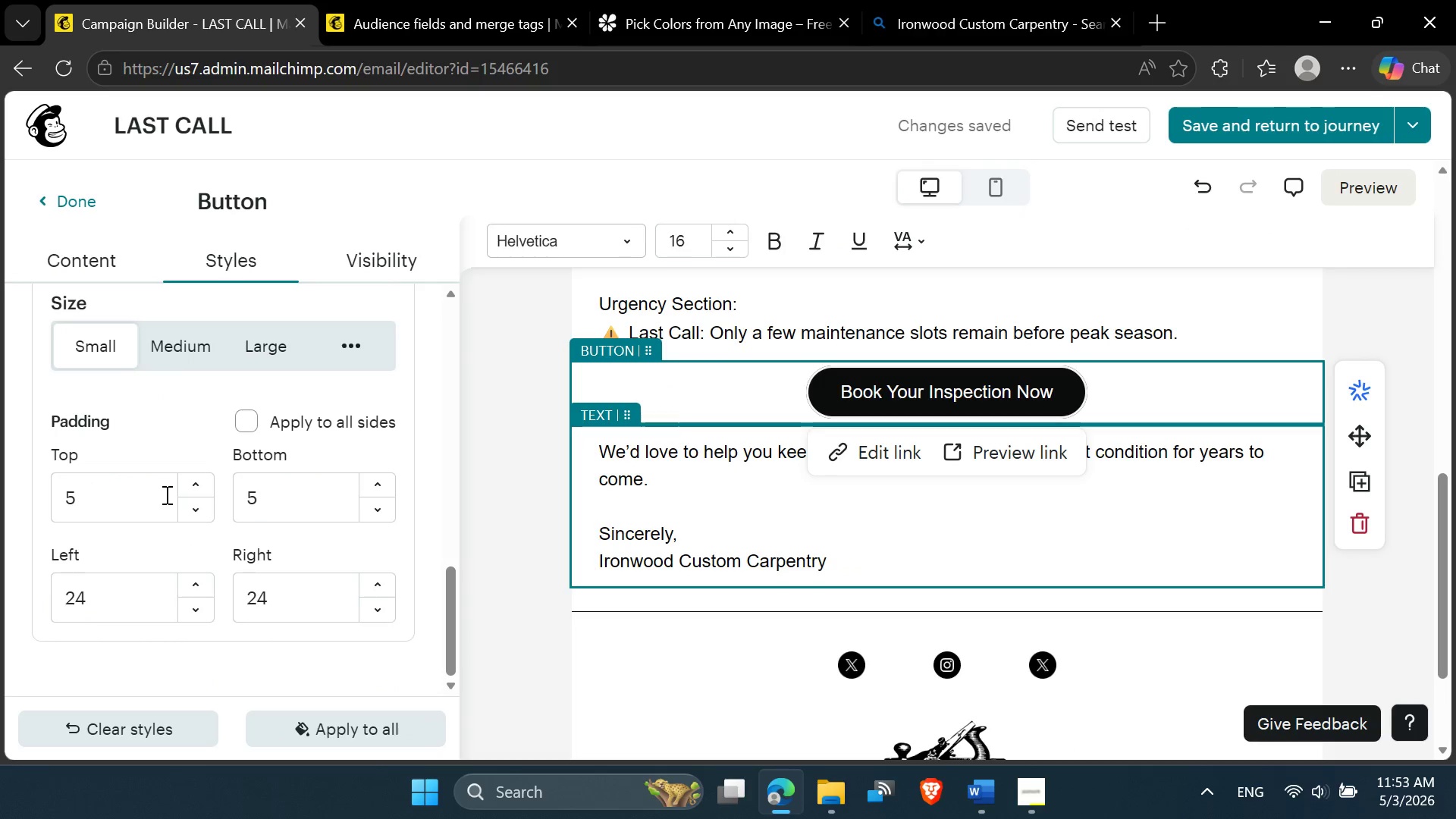 
scroll: coordinate [666, 508], scroll_direction: up, amount: 1.0
 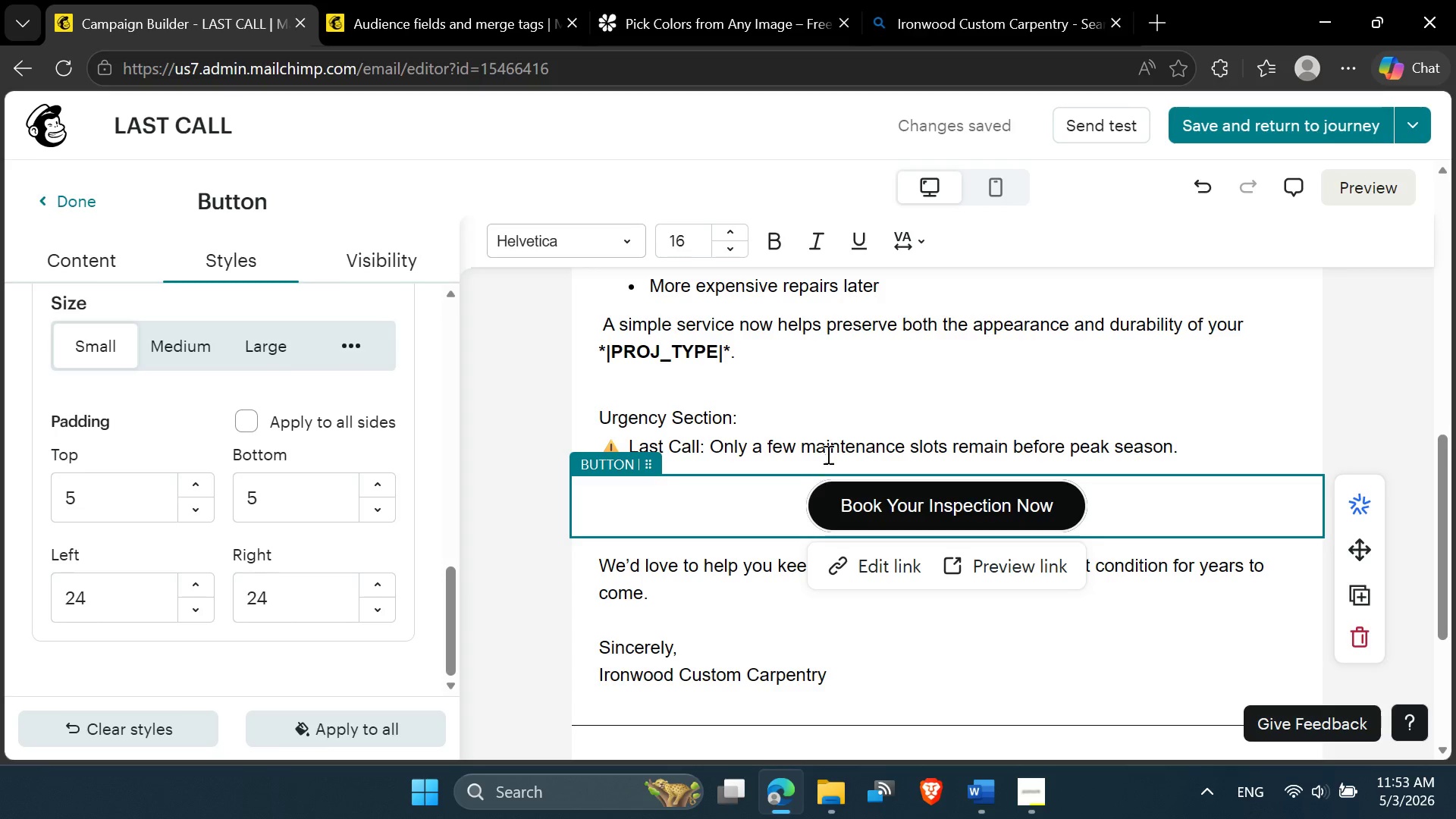 
left_click([830, 449])
 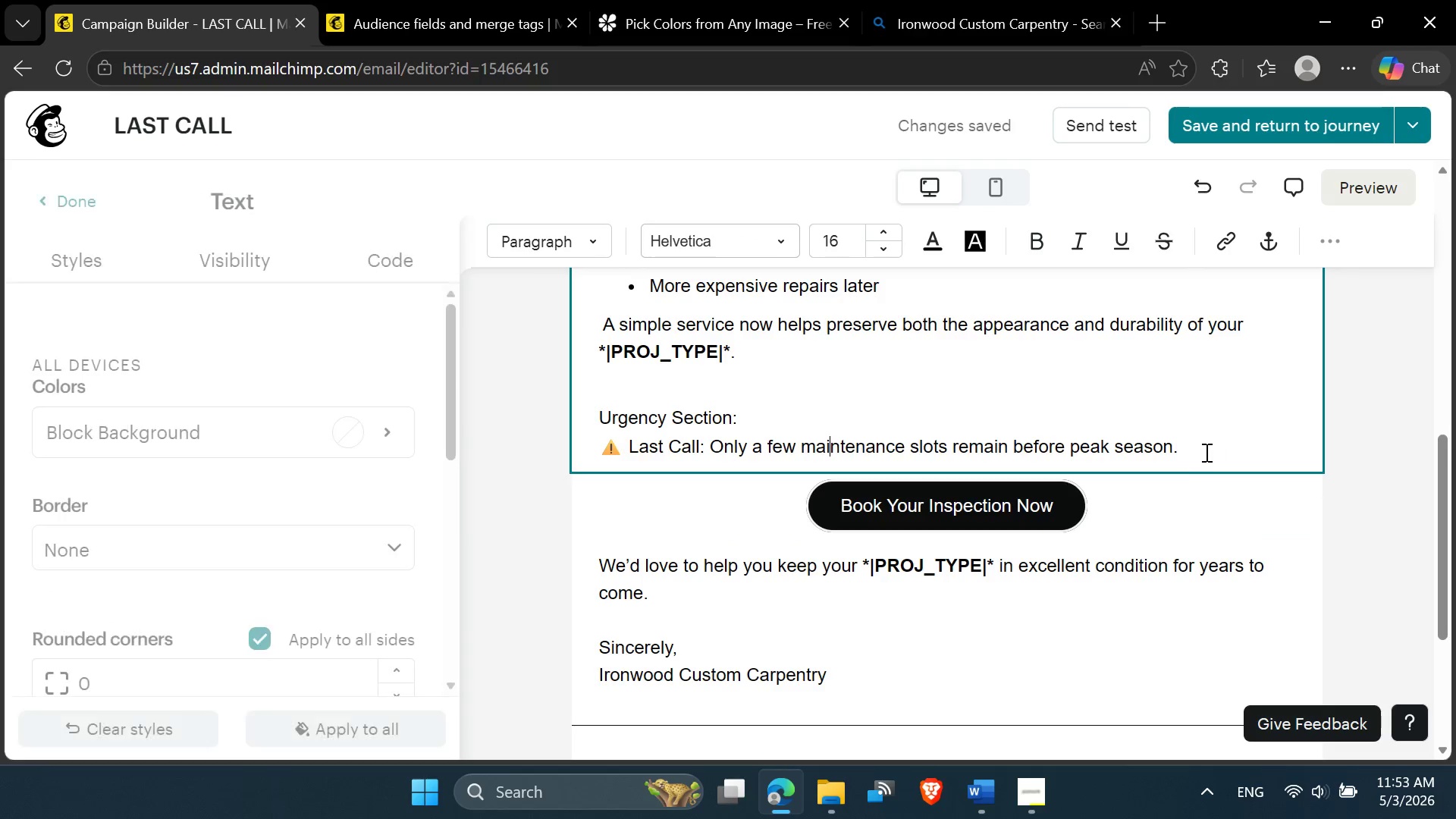 
left_click([1184, 463])
 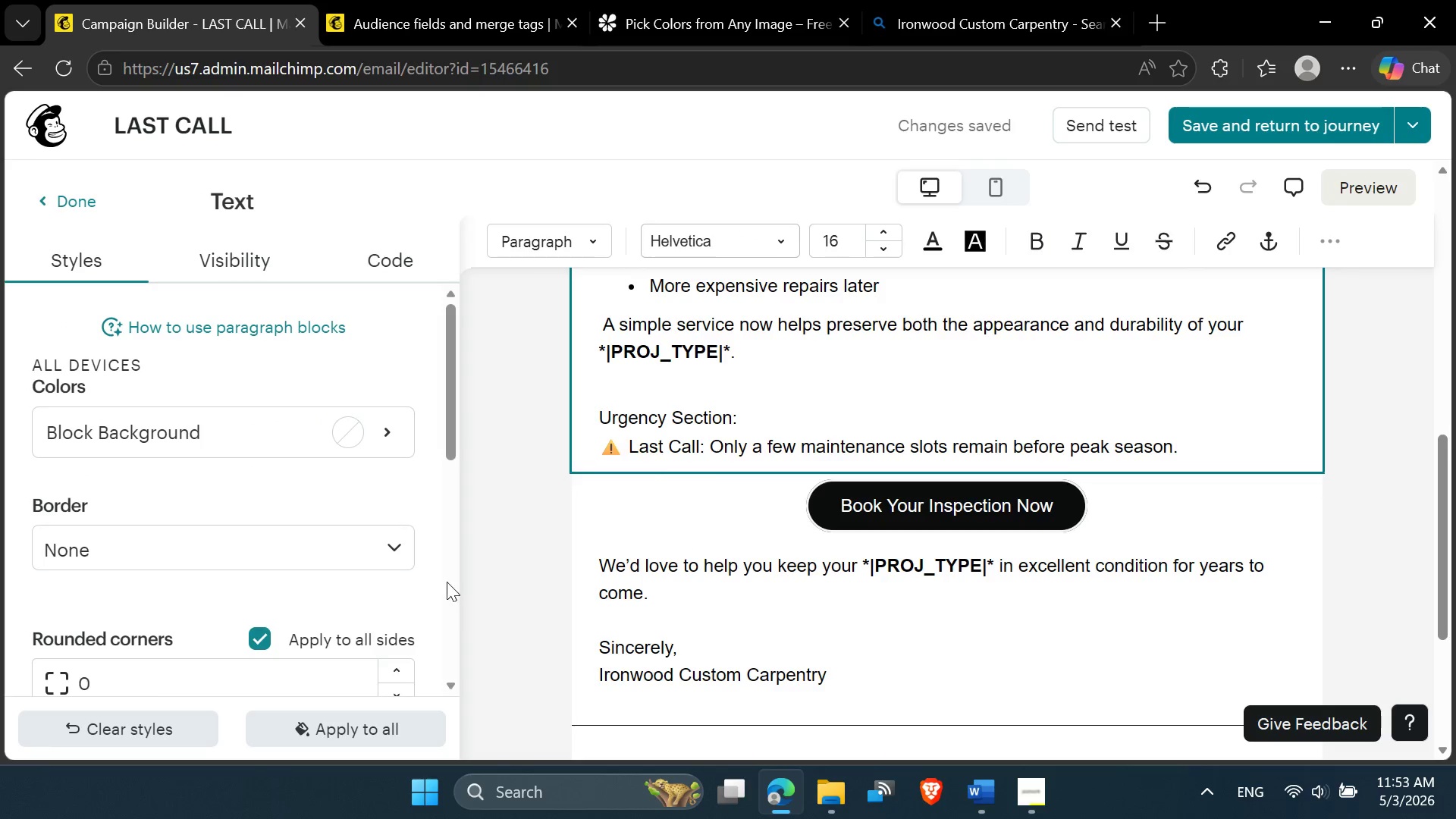 
scroll: coordinate [347, 600], scroll_direction: down, amount: 4.0
 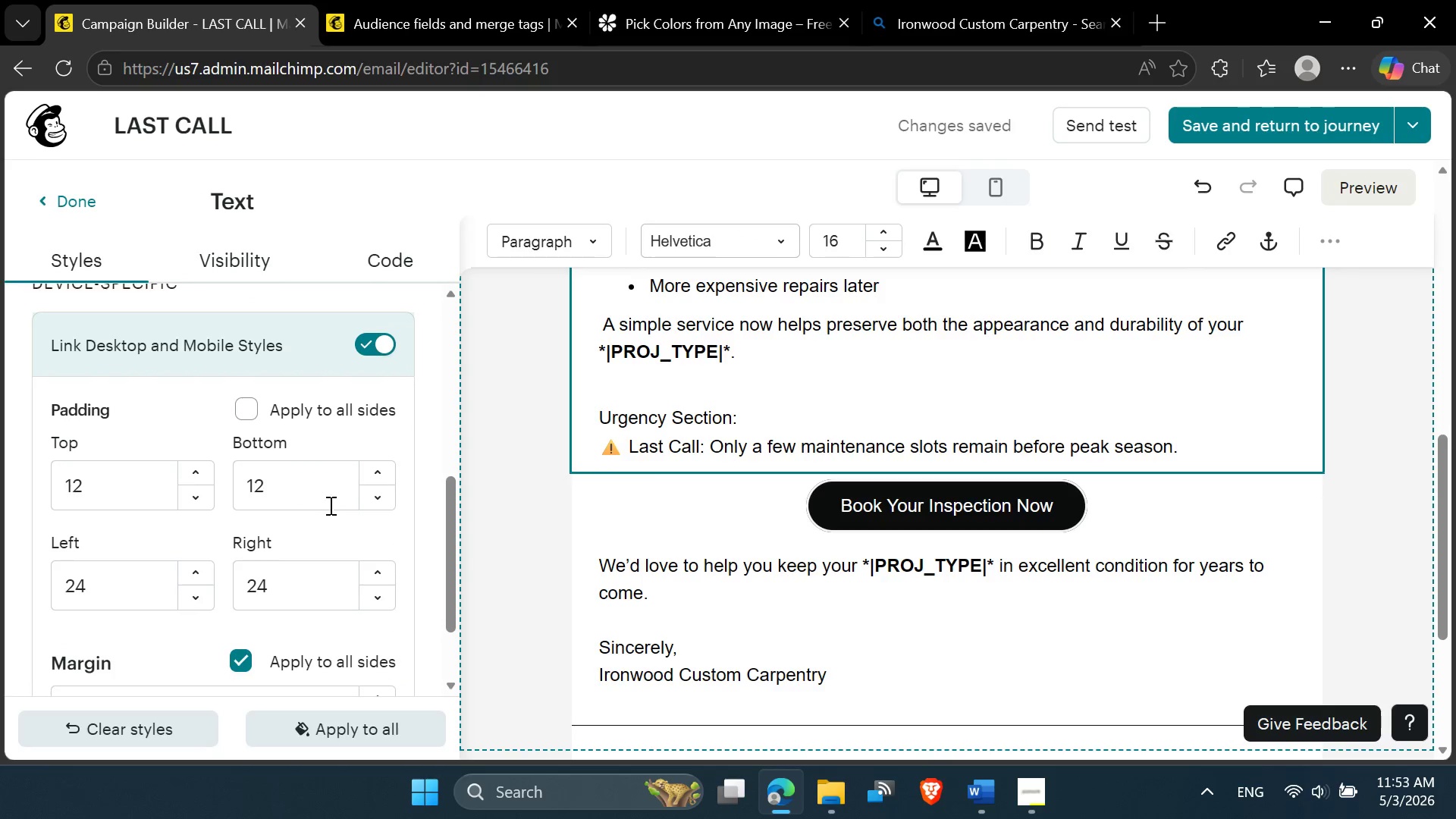 
double_click([372, 500])
 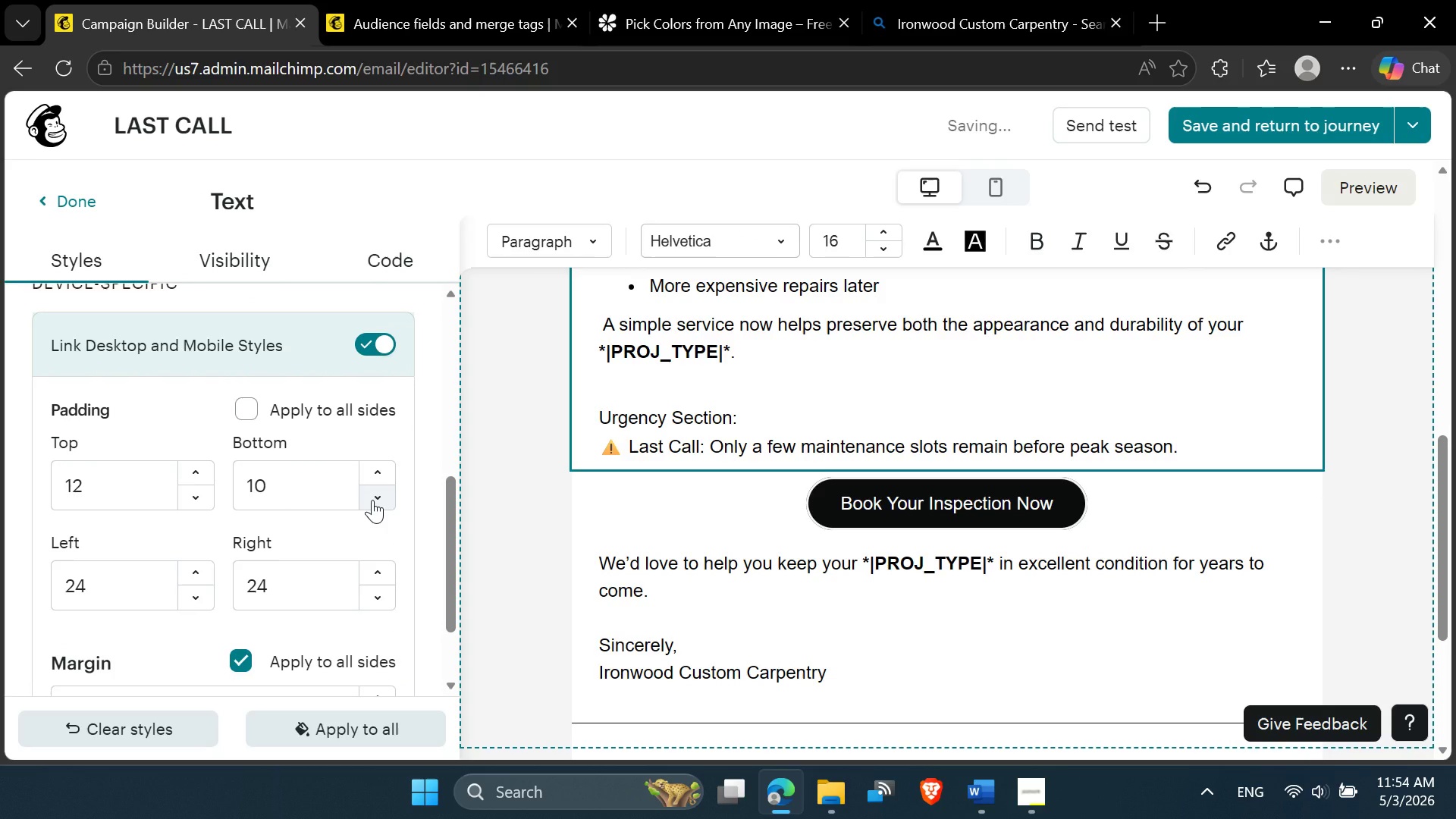 
double_click([372, 500])
 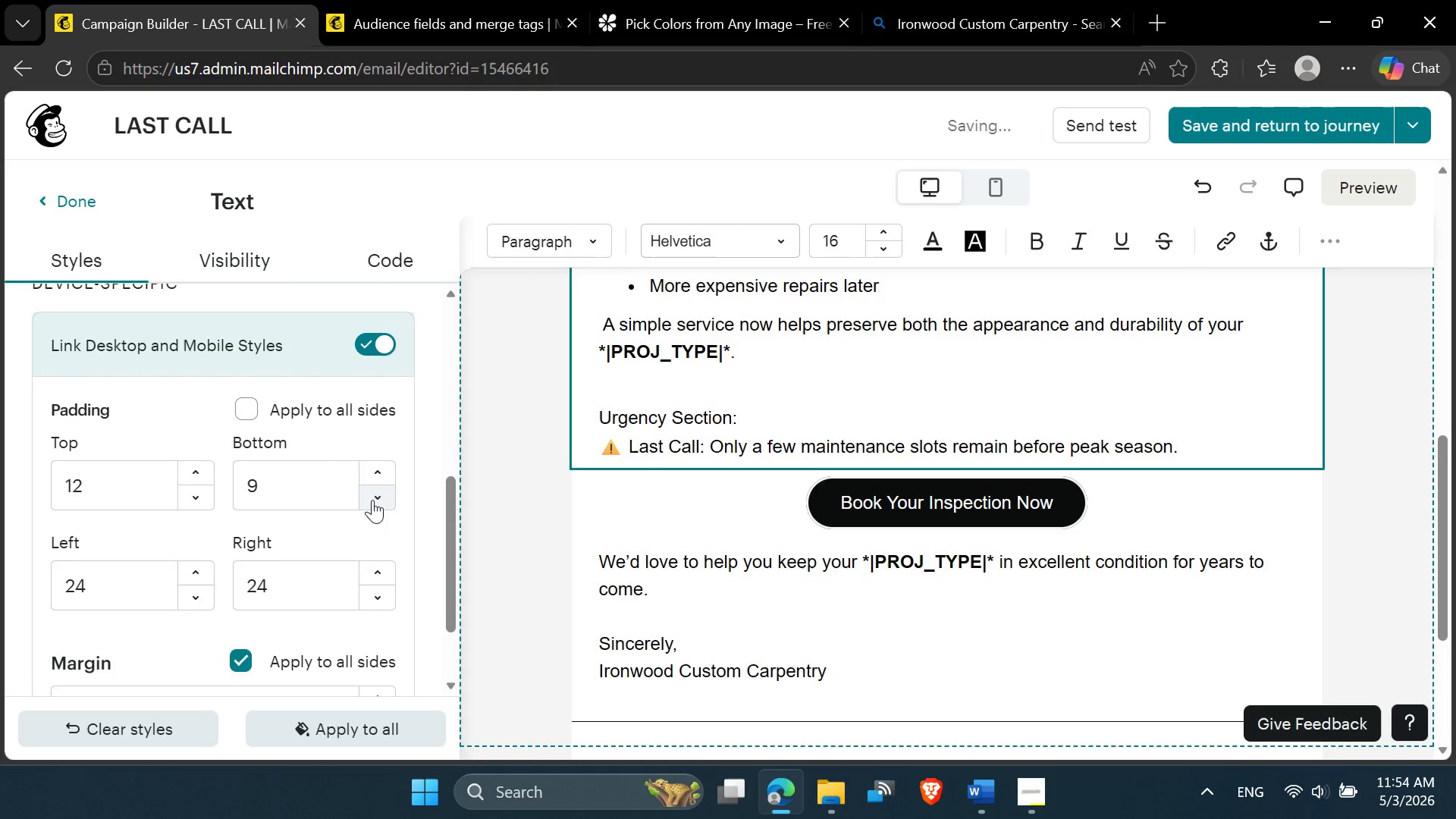 
triple_click([372, 500])
 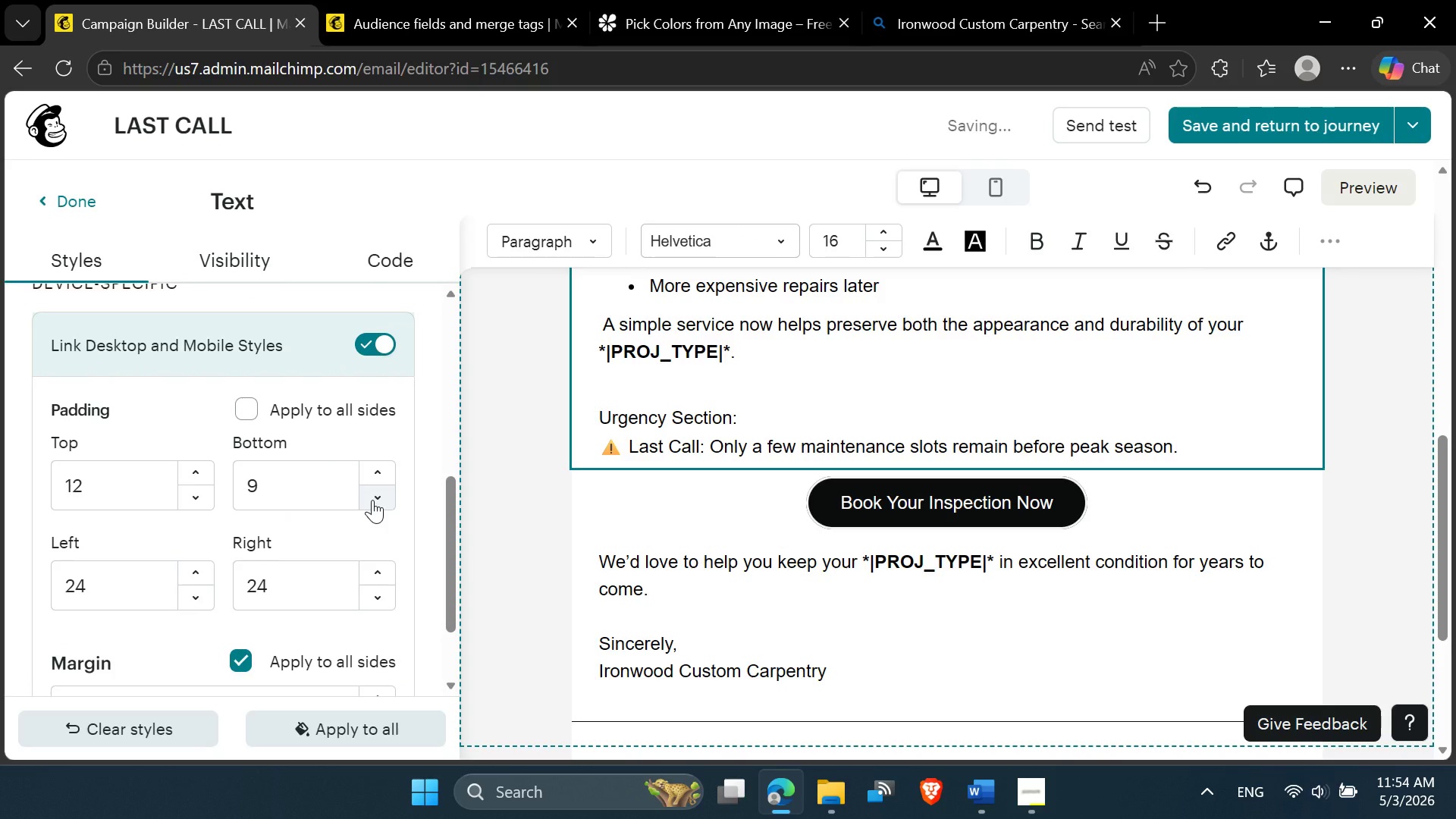 
triple_click([372, 500])
 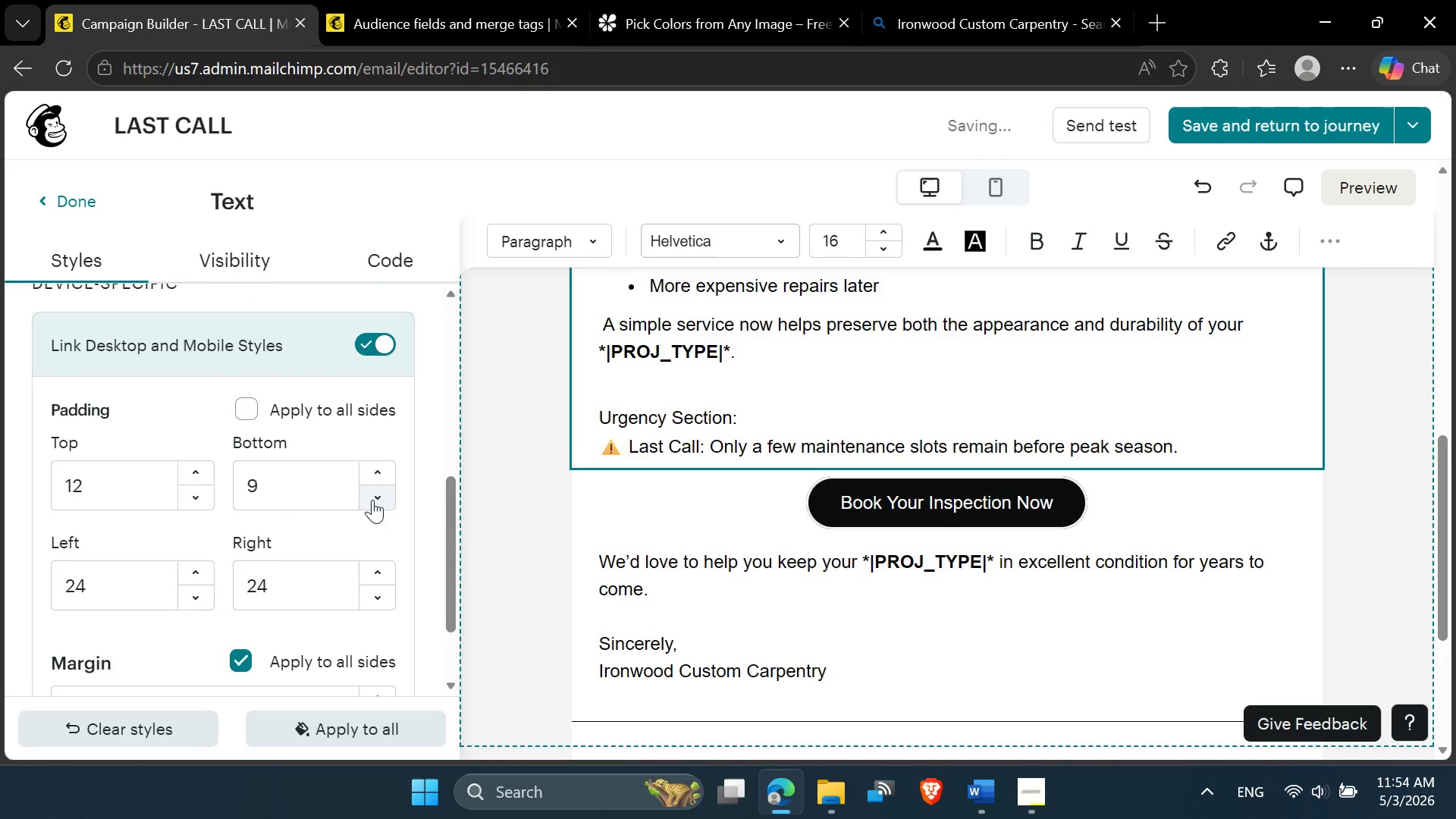 
triple_click([372, 500])
 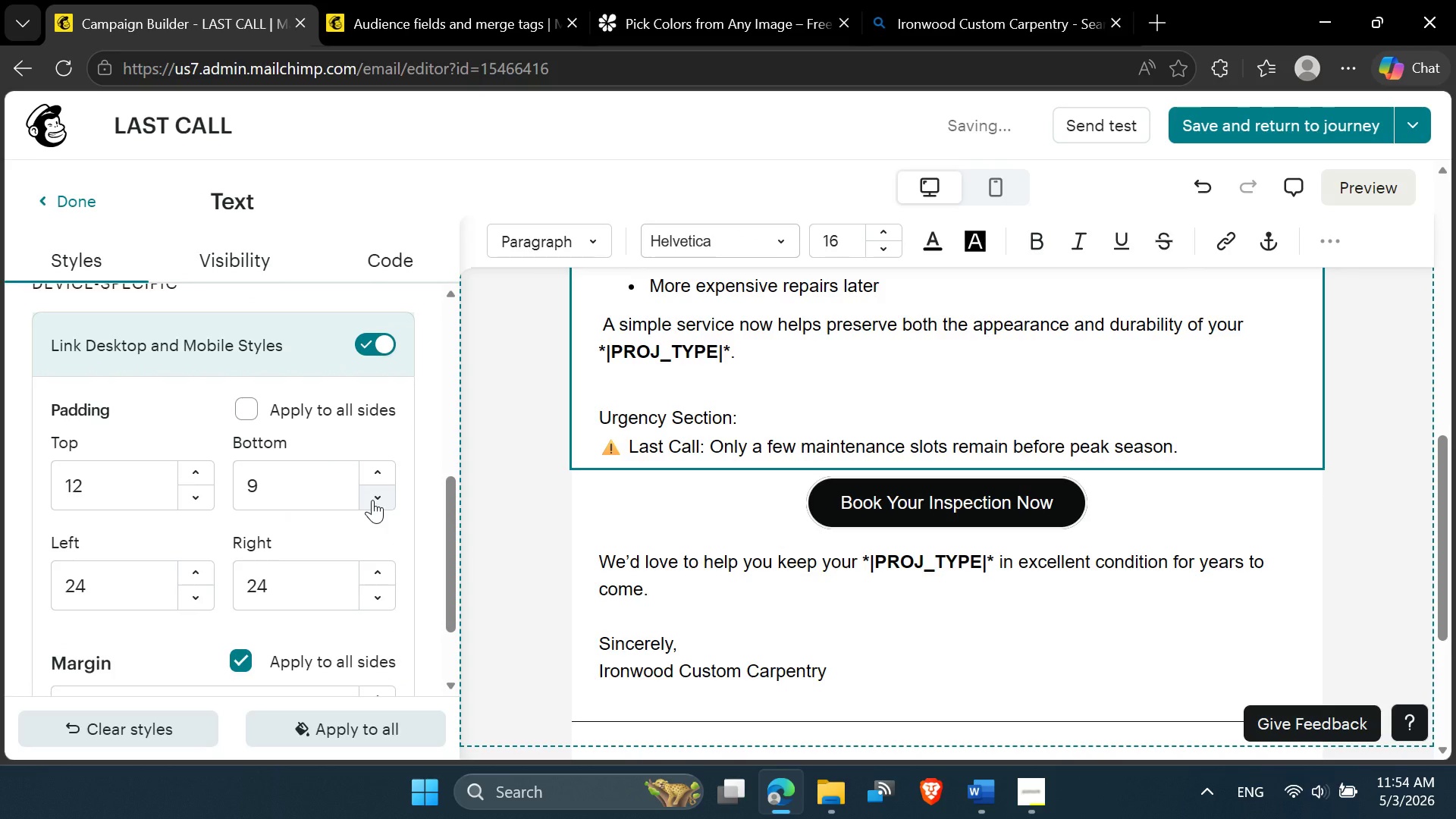 
triple_click([372, 500])
 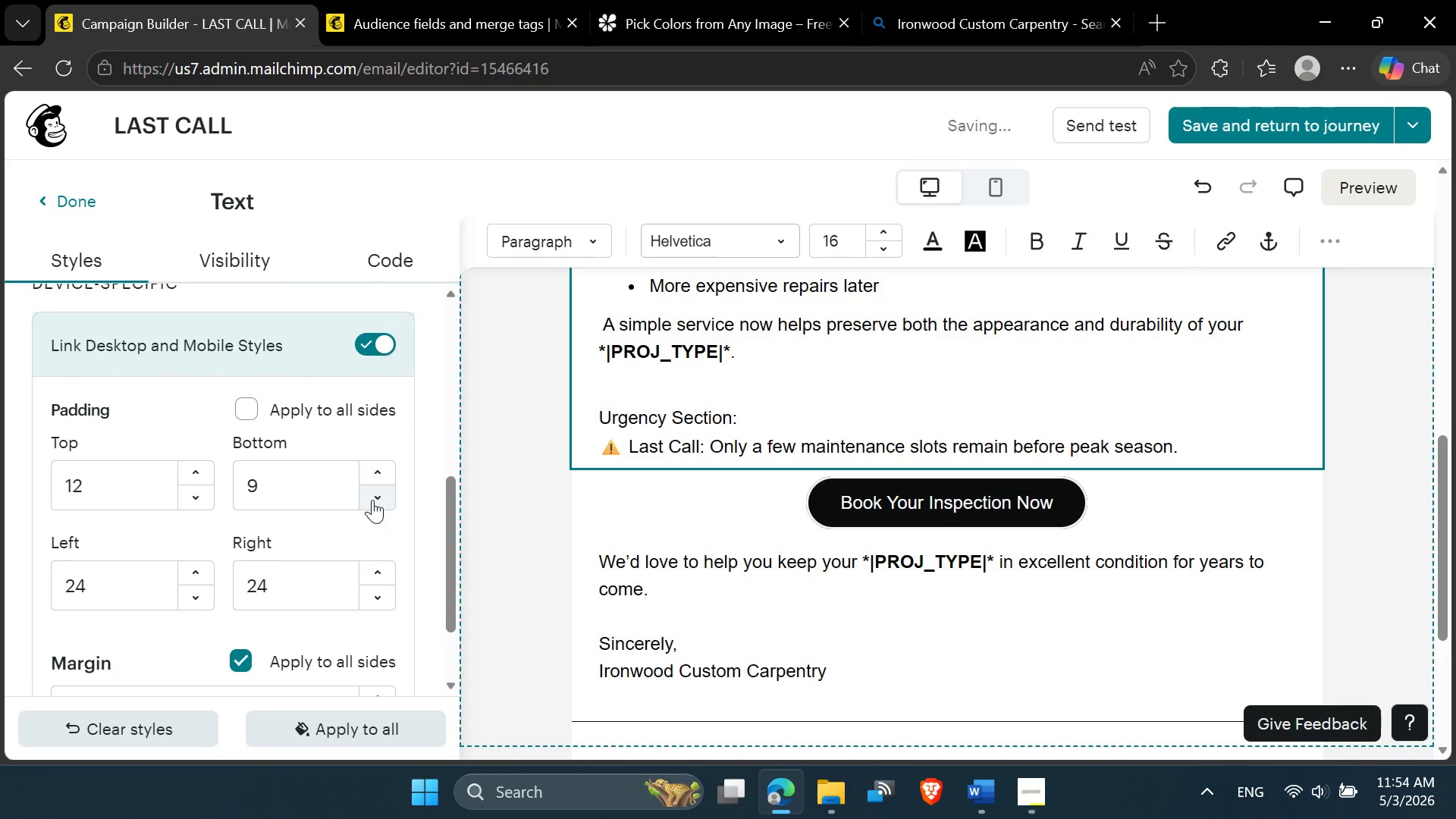 
triple_click([372, 500])
 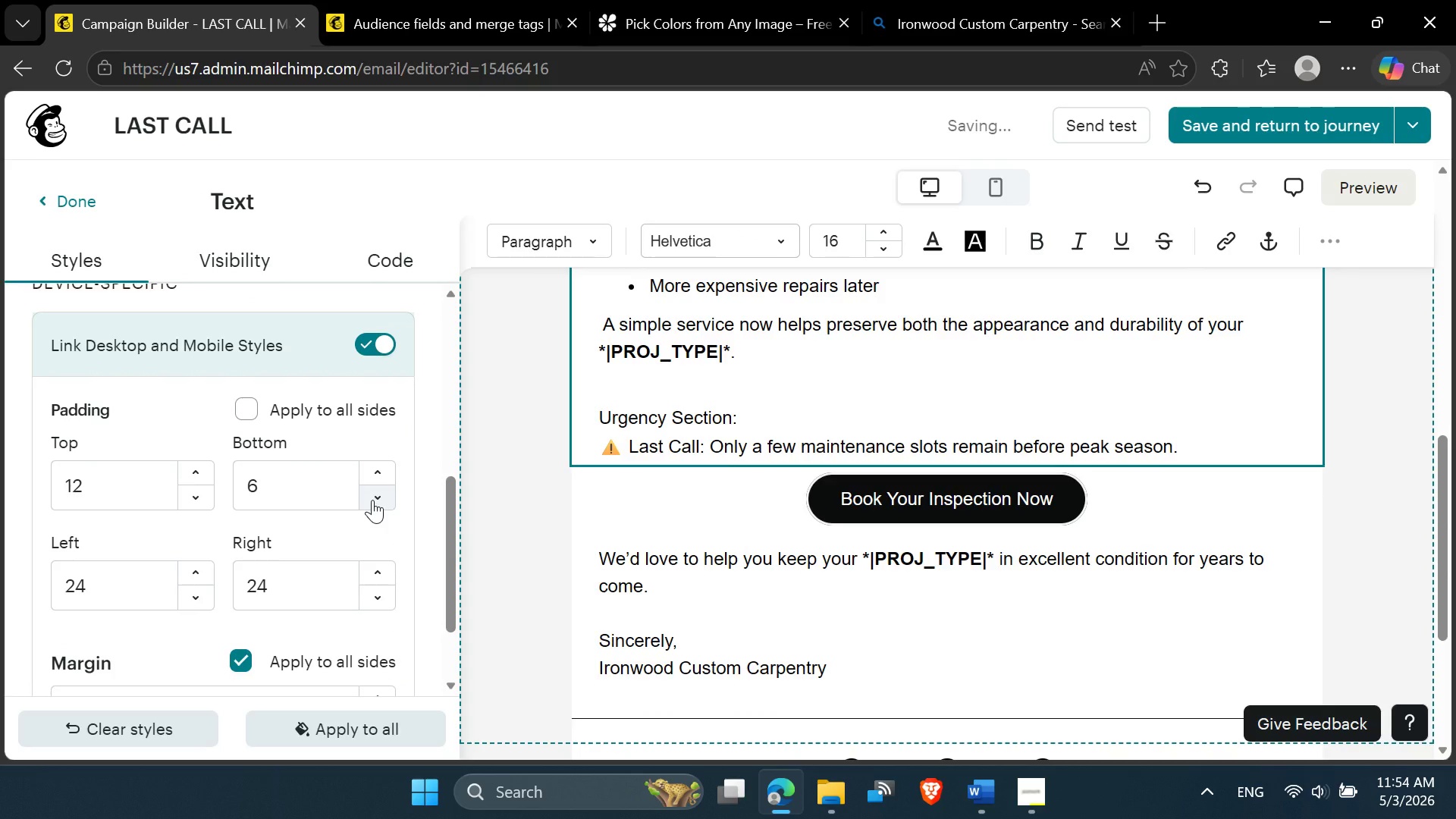 
left_click([372, 500])
 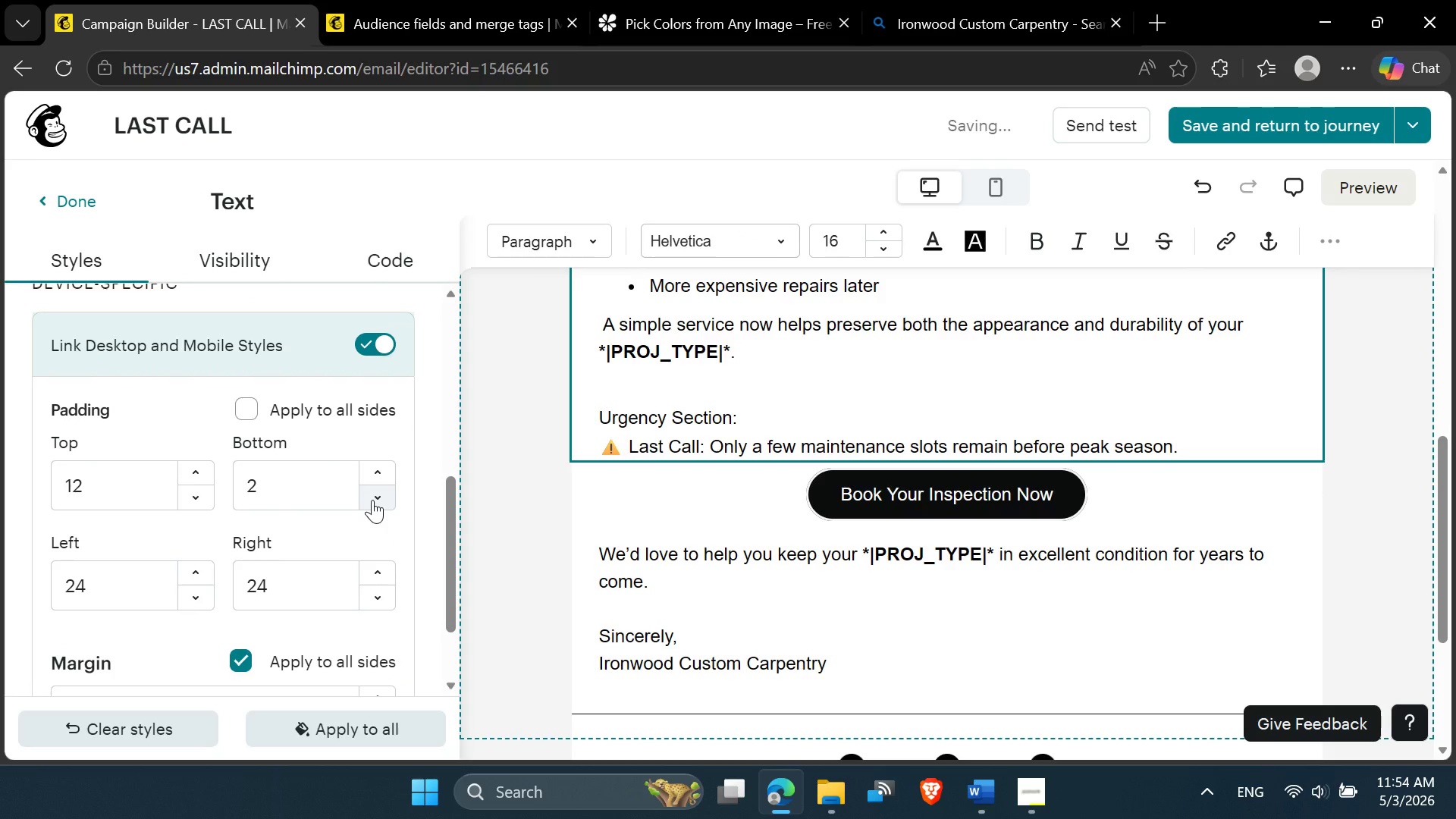 
double_click([372, 500])
 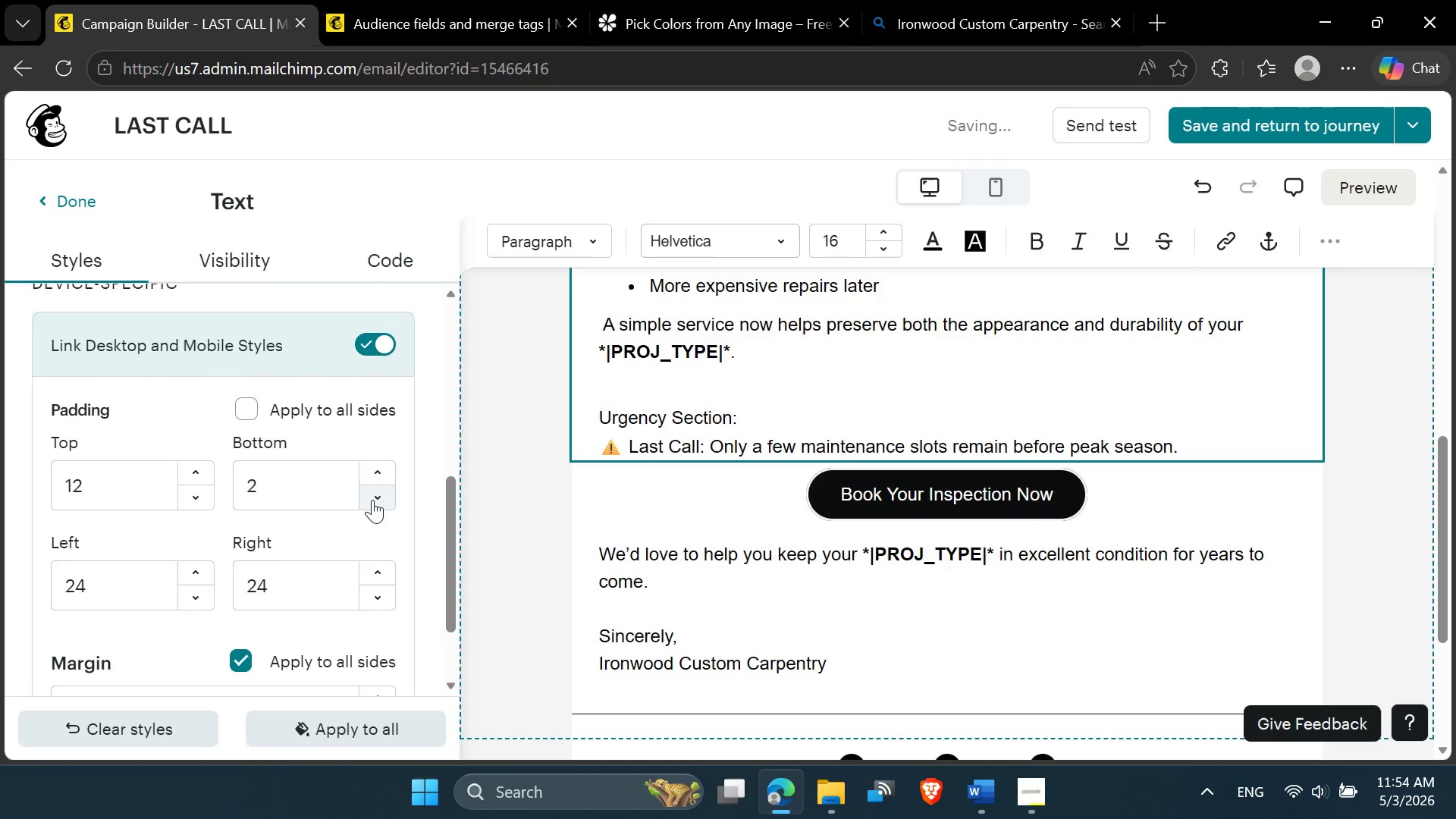 
triple_click([372, 500])
 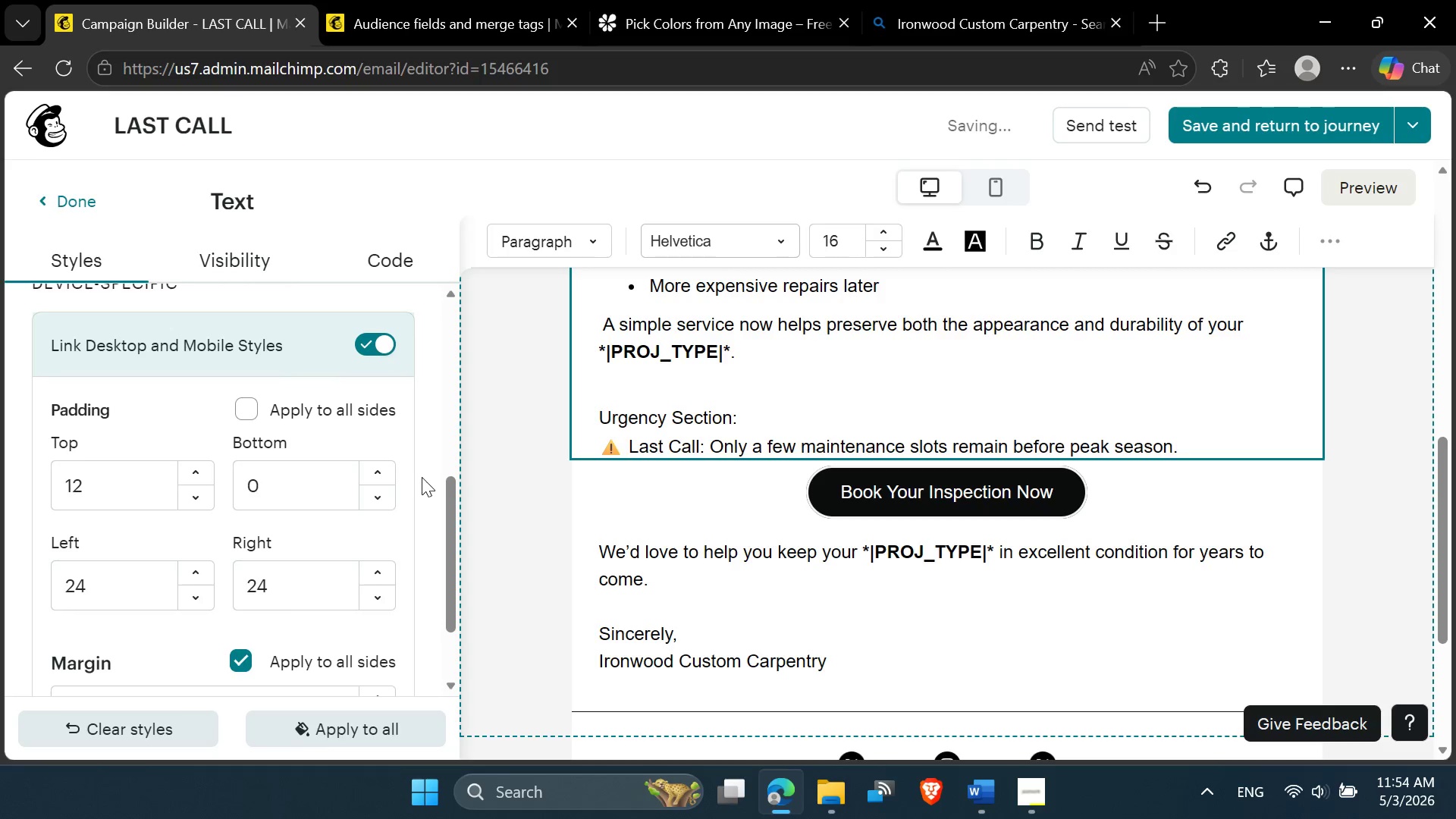 
left_click([439, 462])
 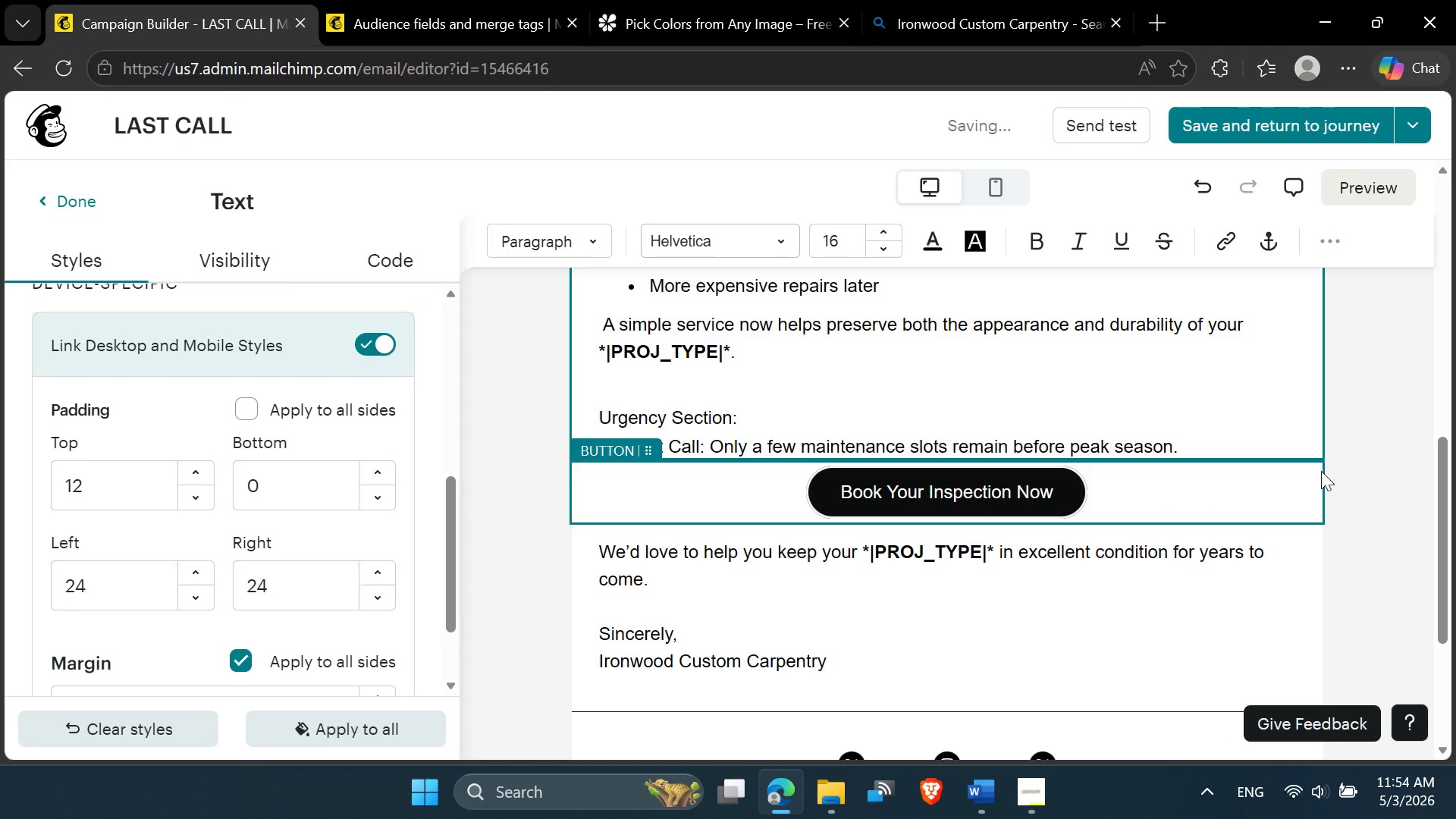 
left_click([1349, 459])
 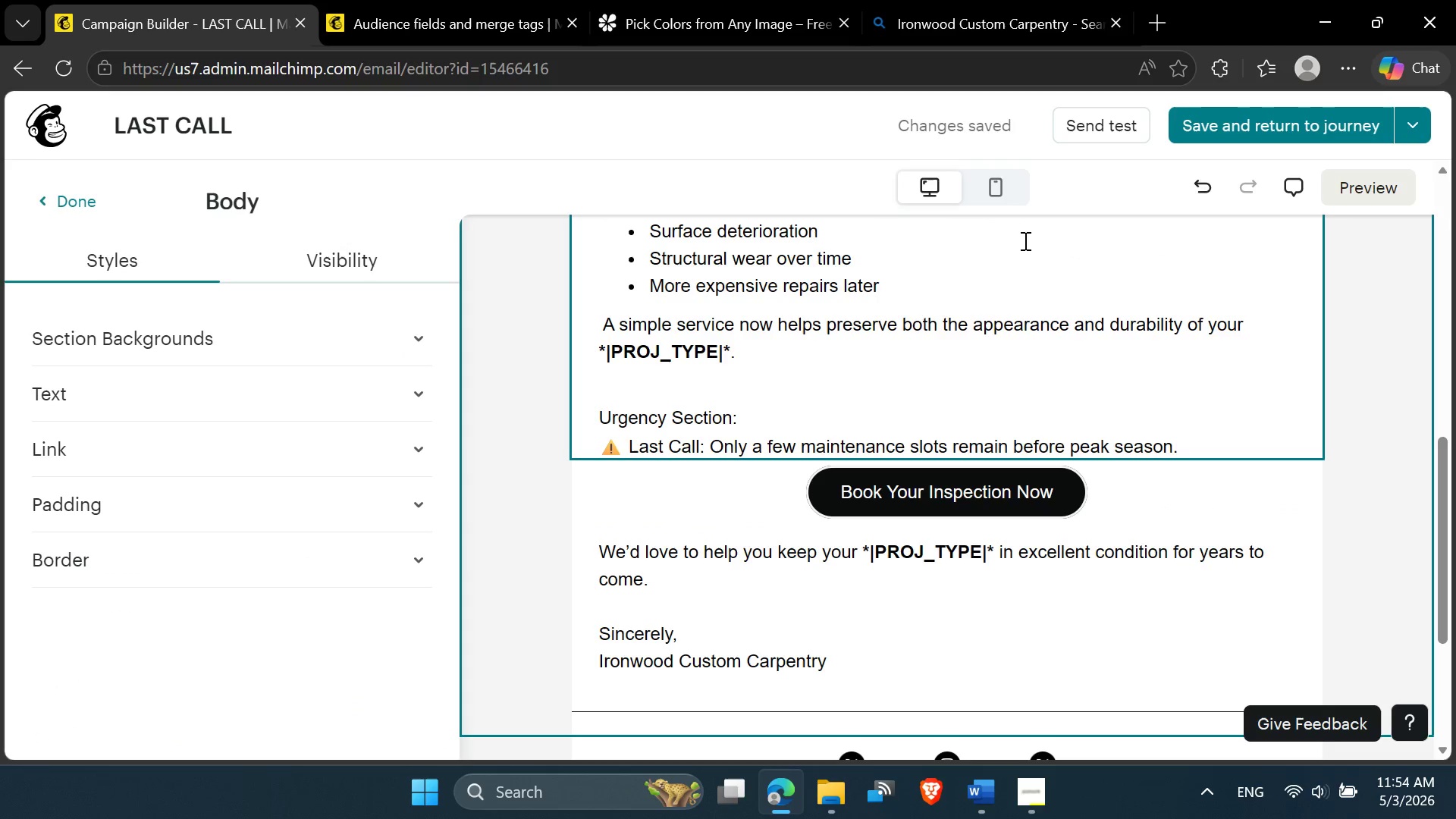 
left_click([1003, 197])
 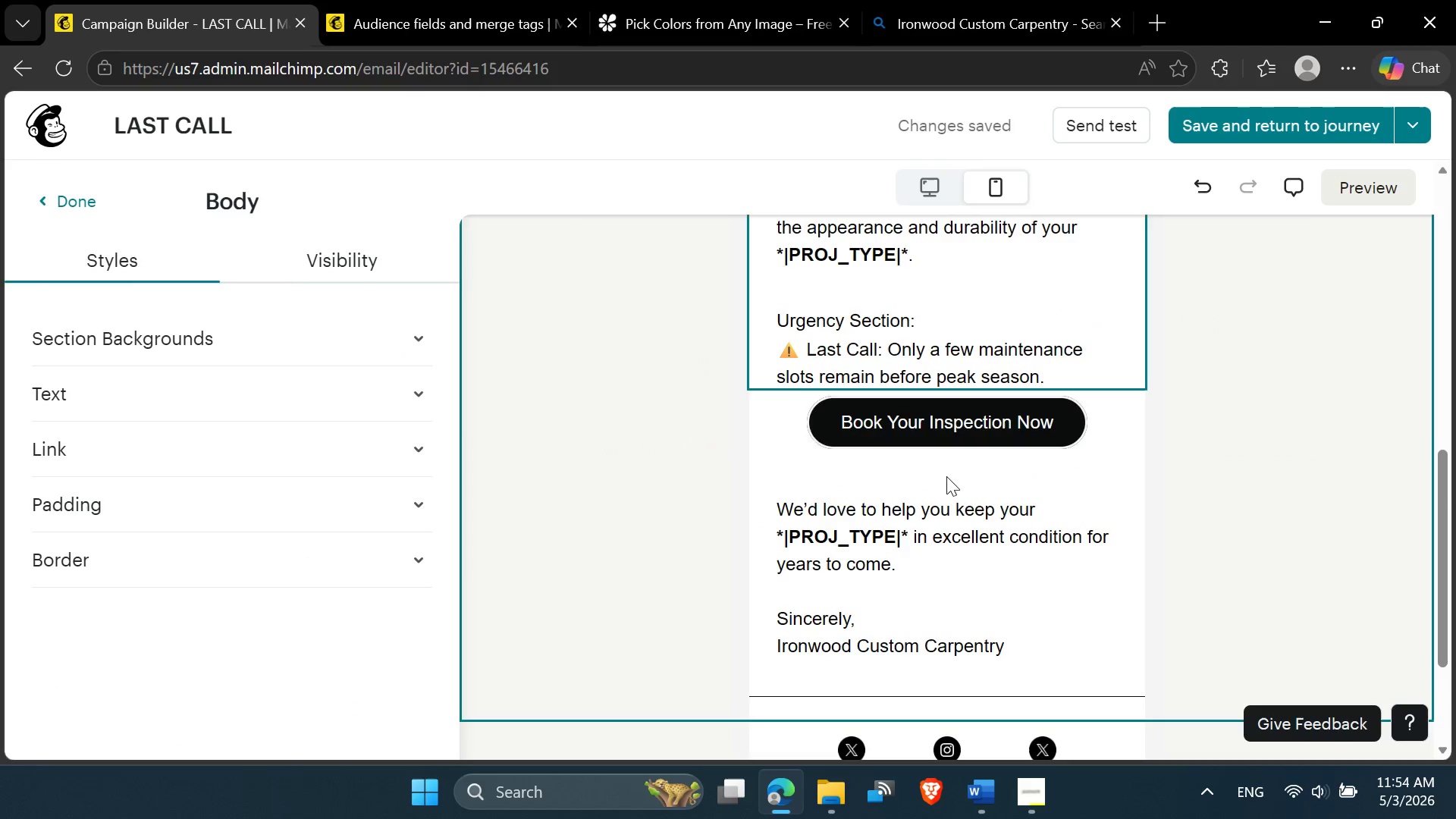 
scroll: coordinate [946, 476], scroll_direction: up, amount: 10.0
 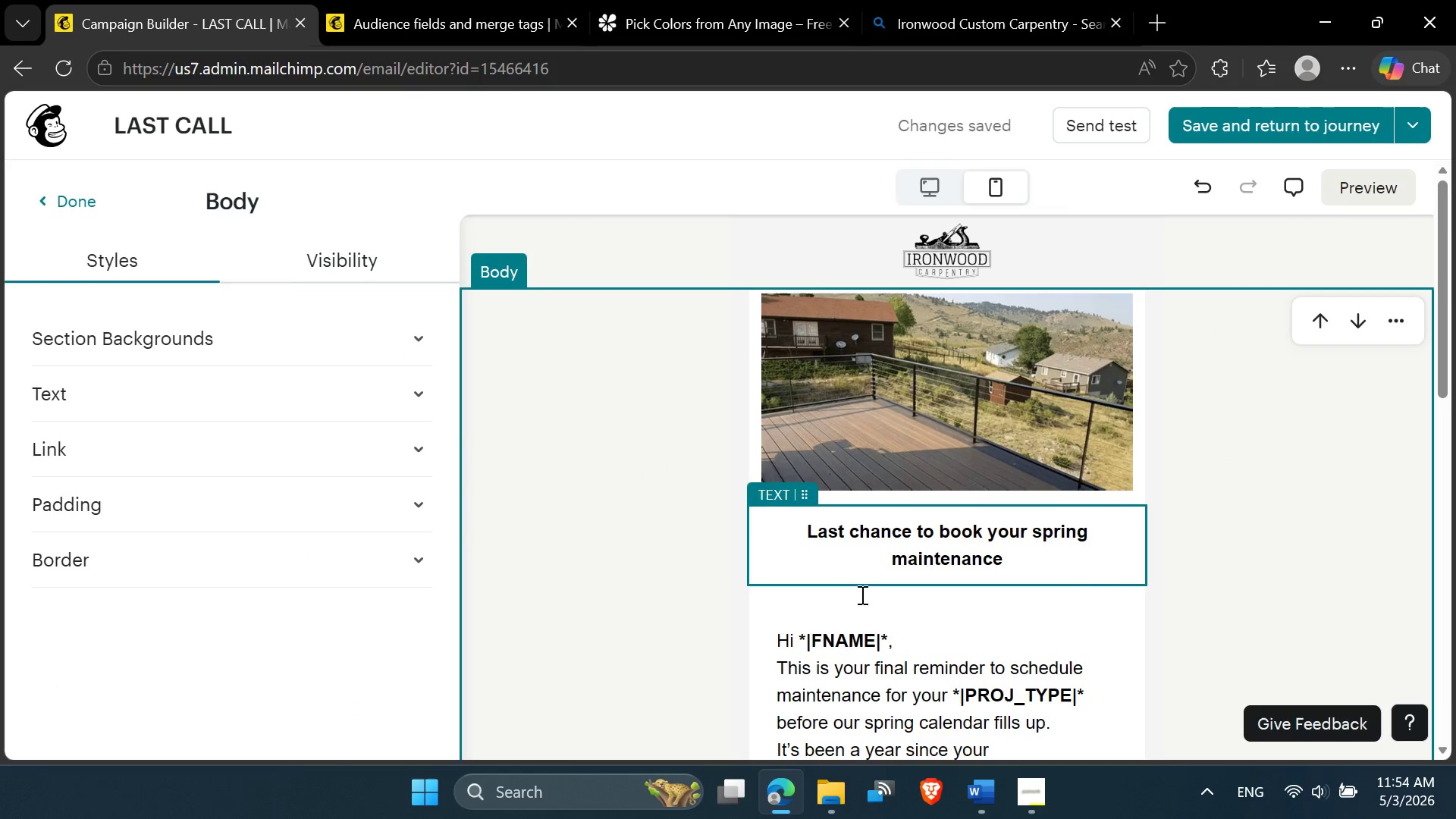 
left_click([836, 617])
 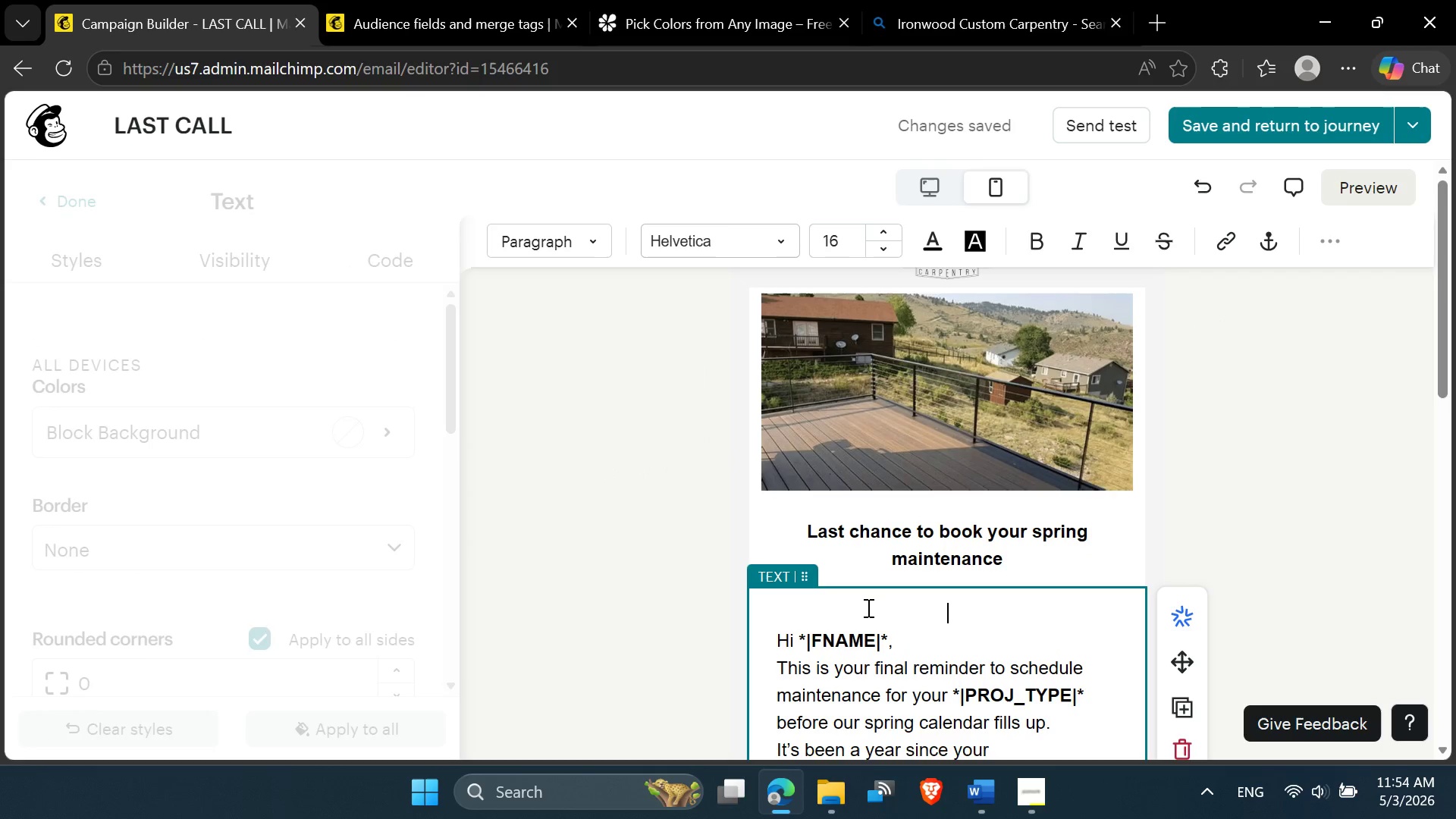 
key(Delete)
 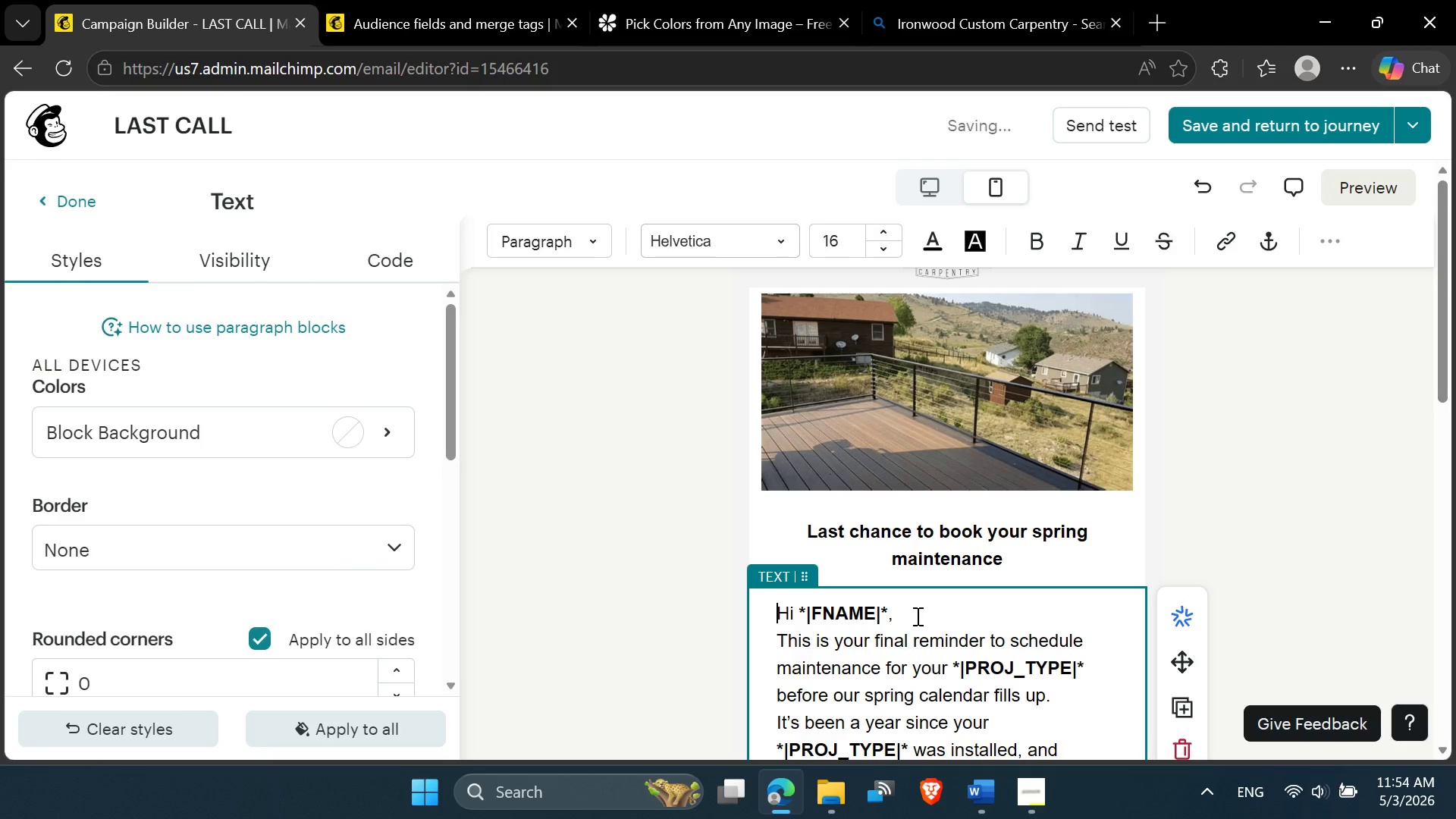 
left_click([914, 618])
 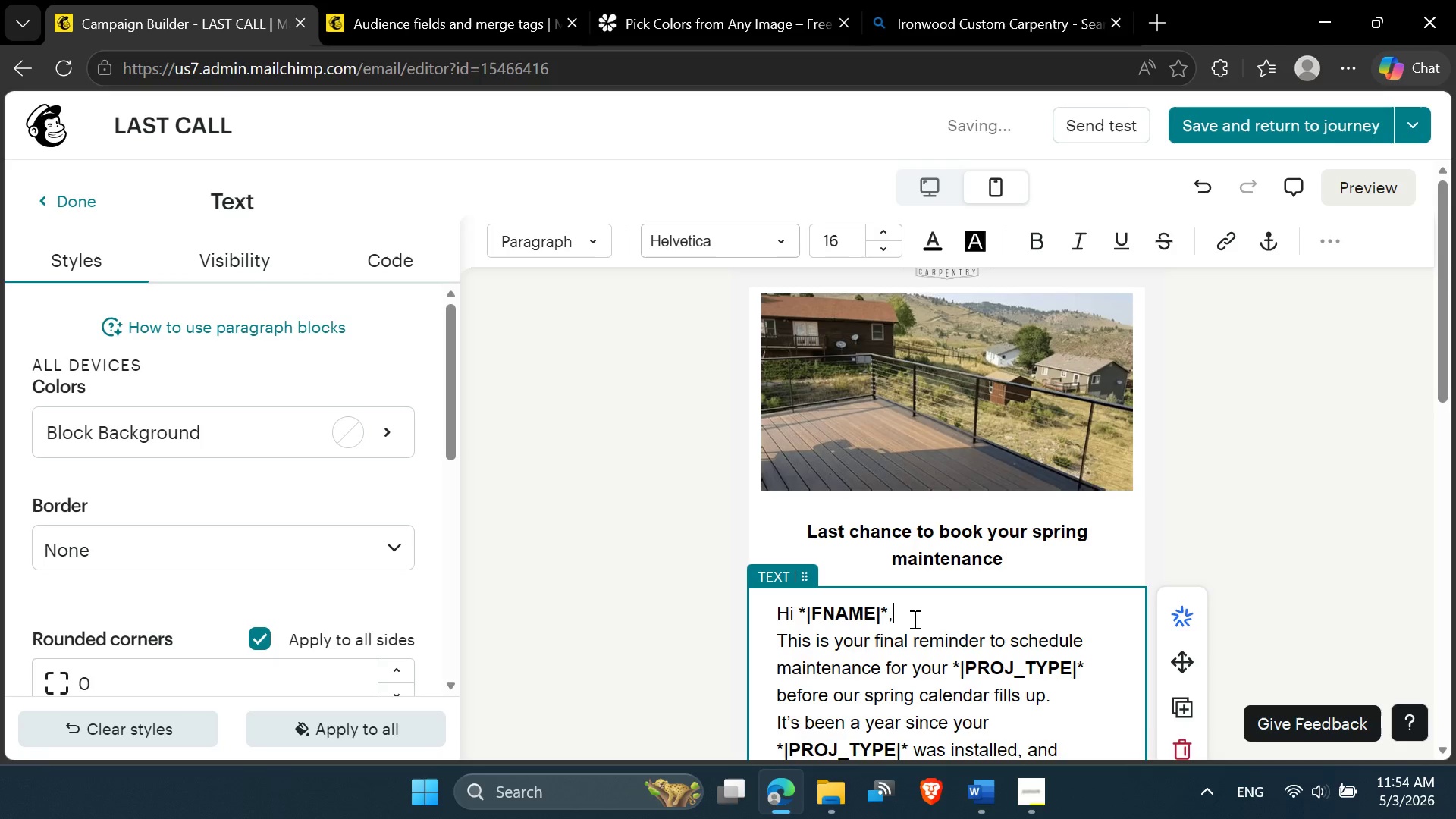 
key(Enter)
 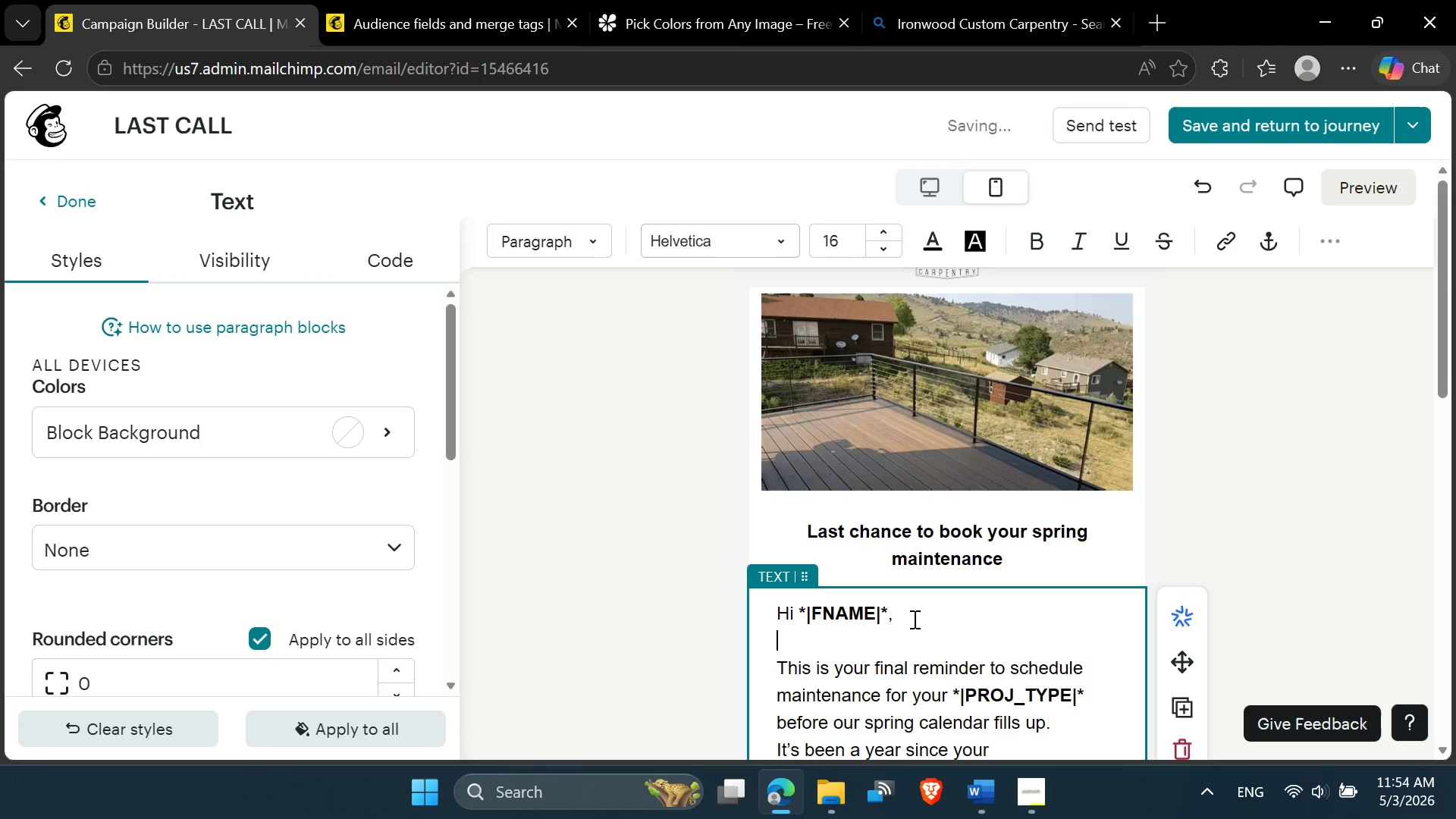 
scroll: coordinate [900, 551], scroll_direction: down, amount: 6.0
 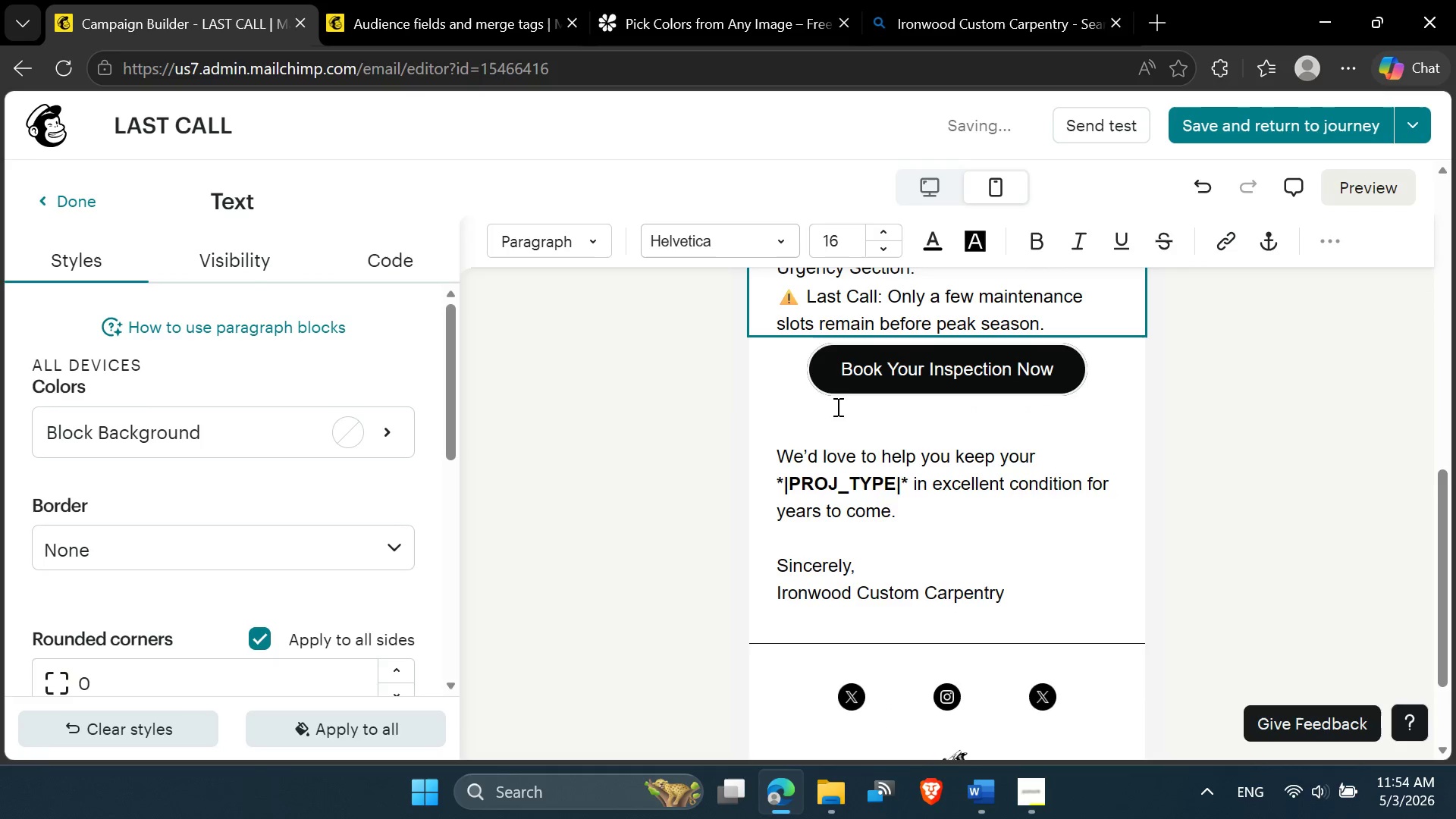 
left_click([835, 403])
 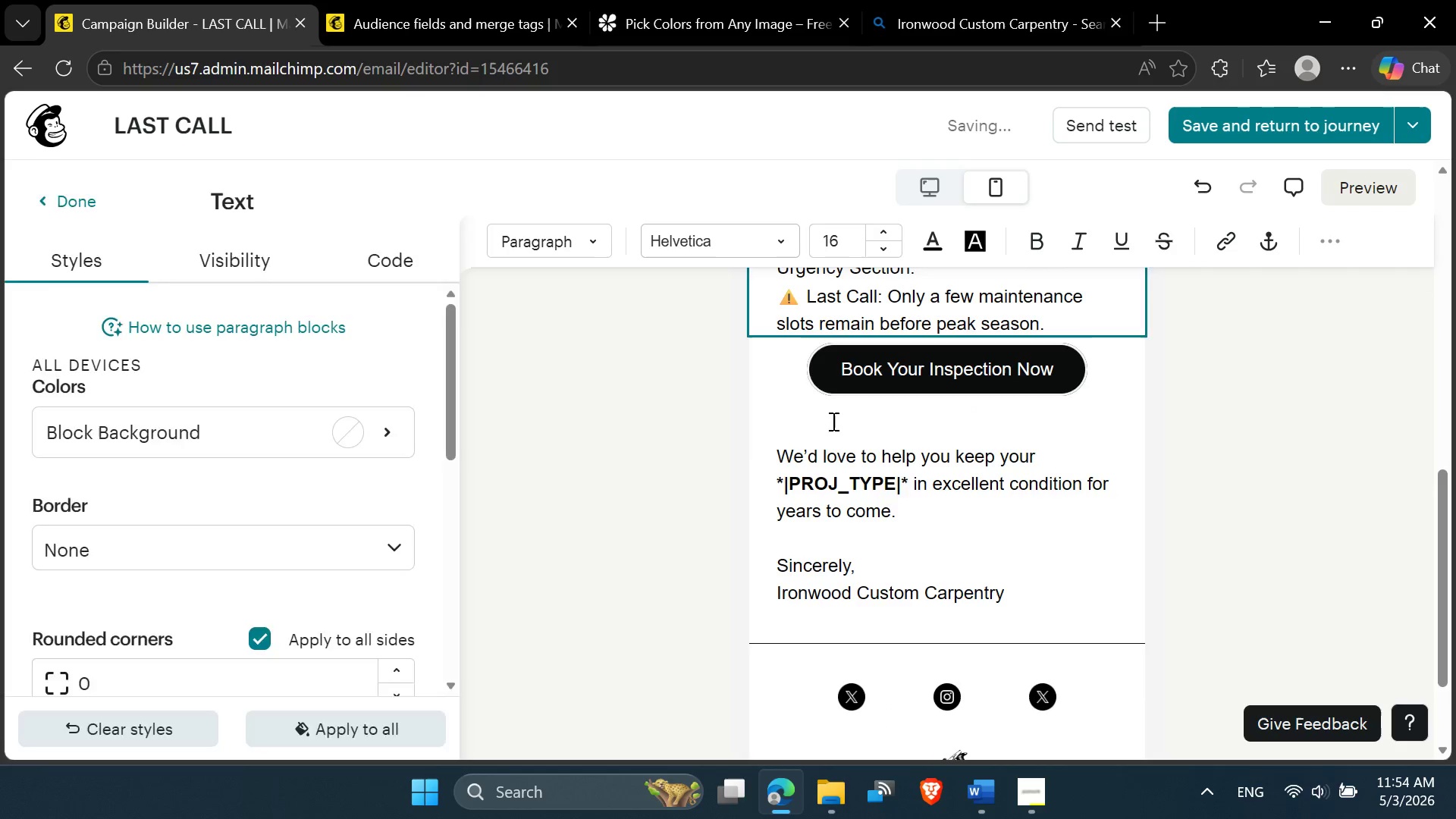 
left_click([832, 421])
 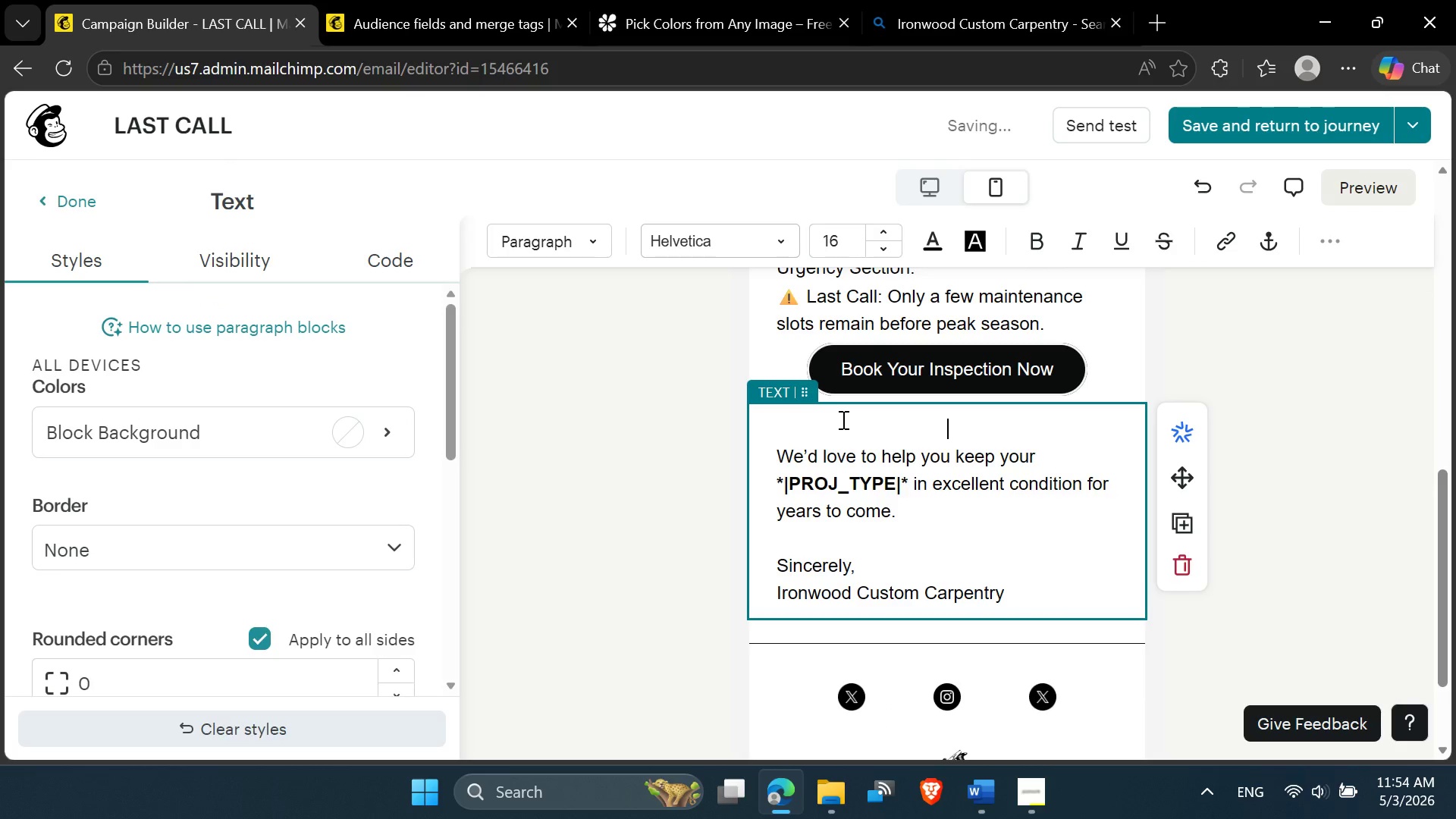 
key(Delete)
 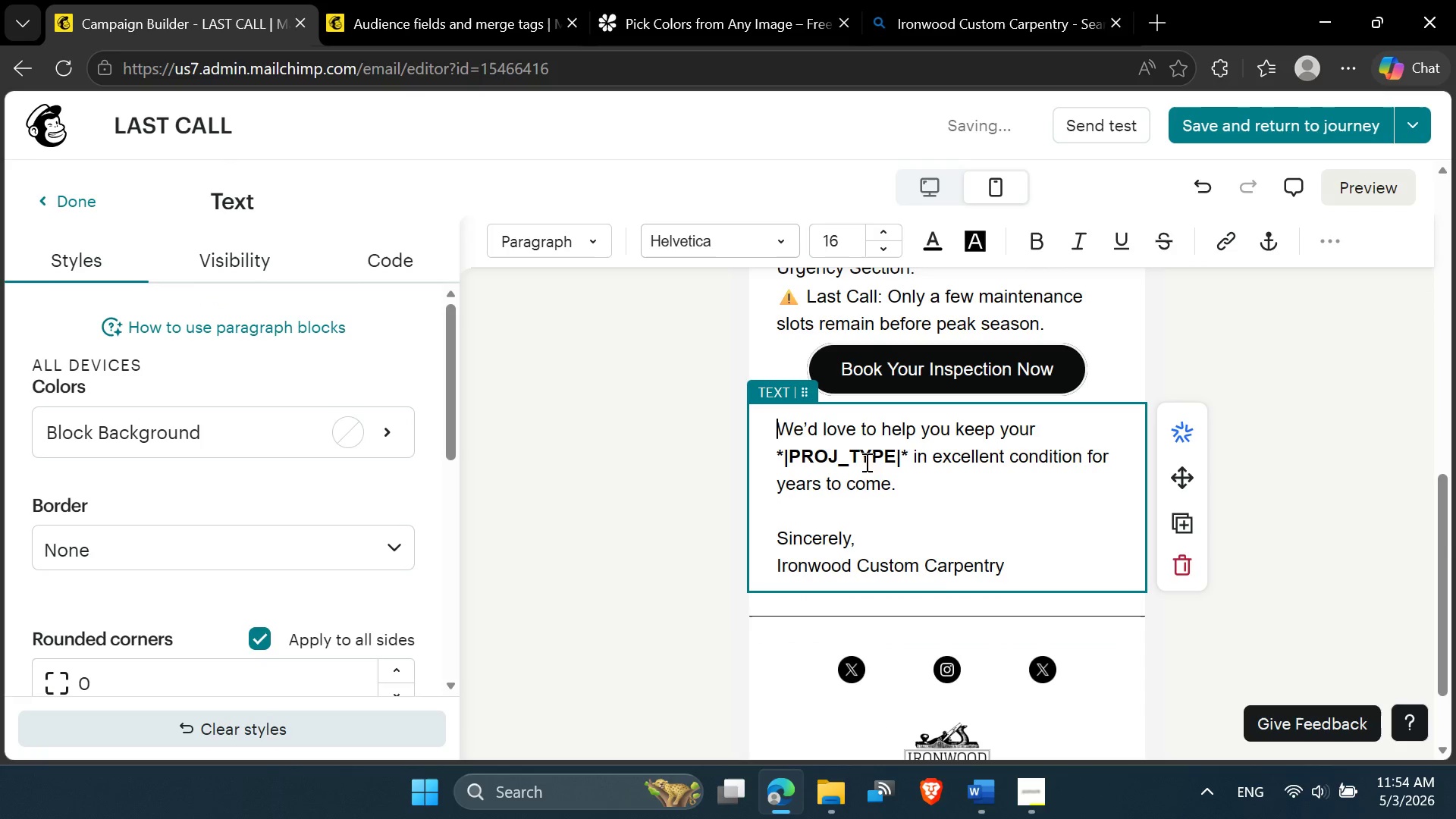 
left_click([865, 466])
 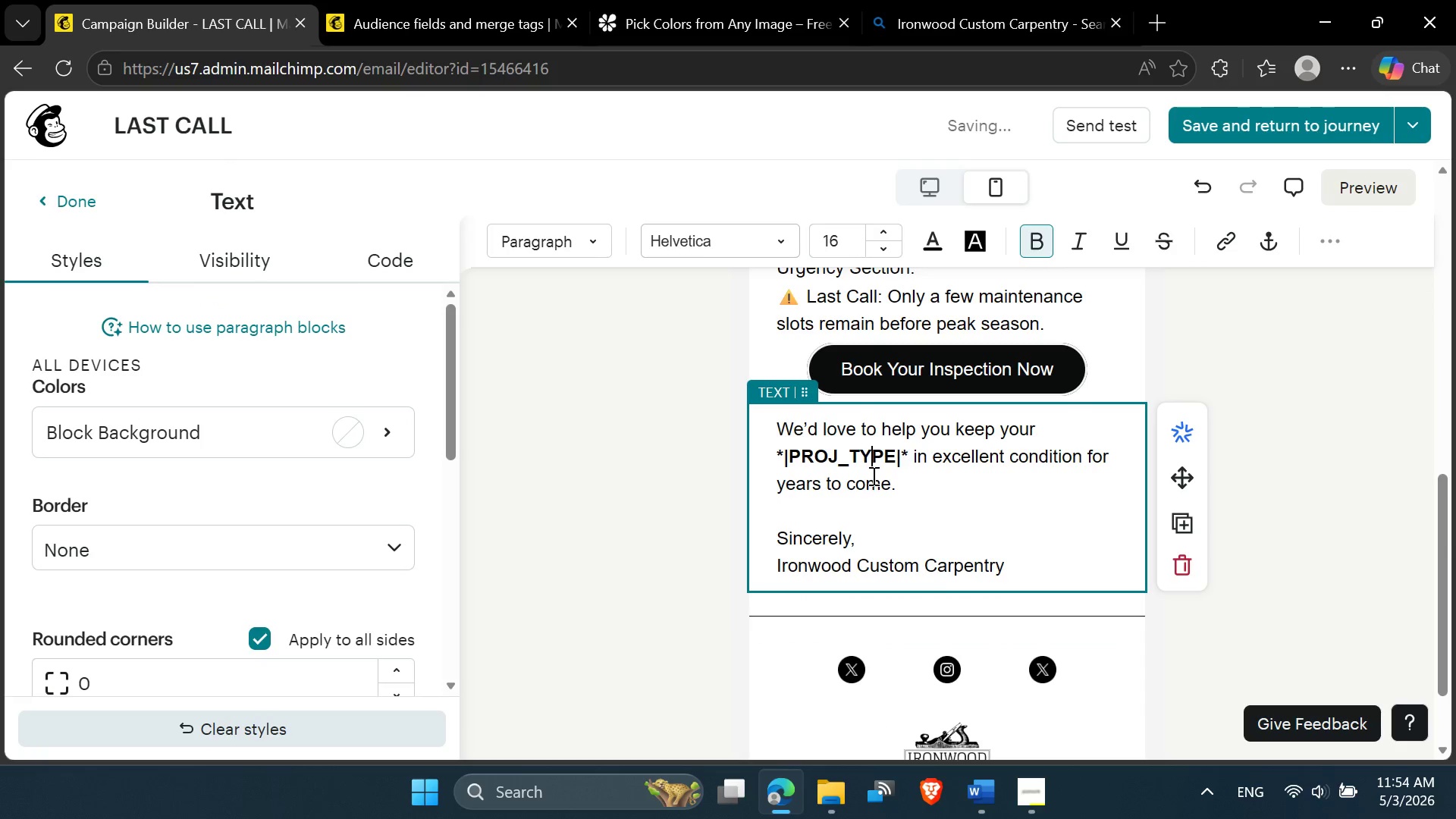 
scroll: coordinate [872, 475], scroll_direction: down, amount: 2.0
 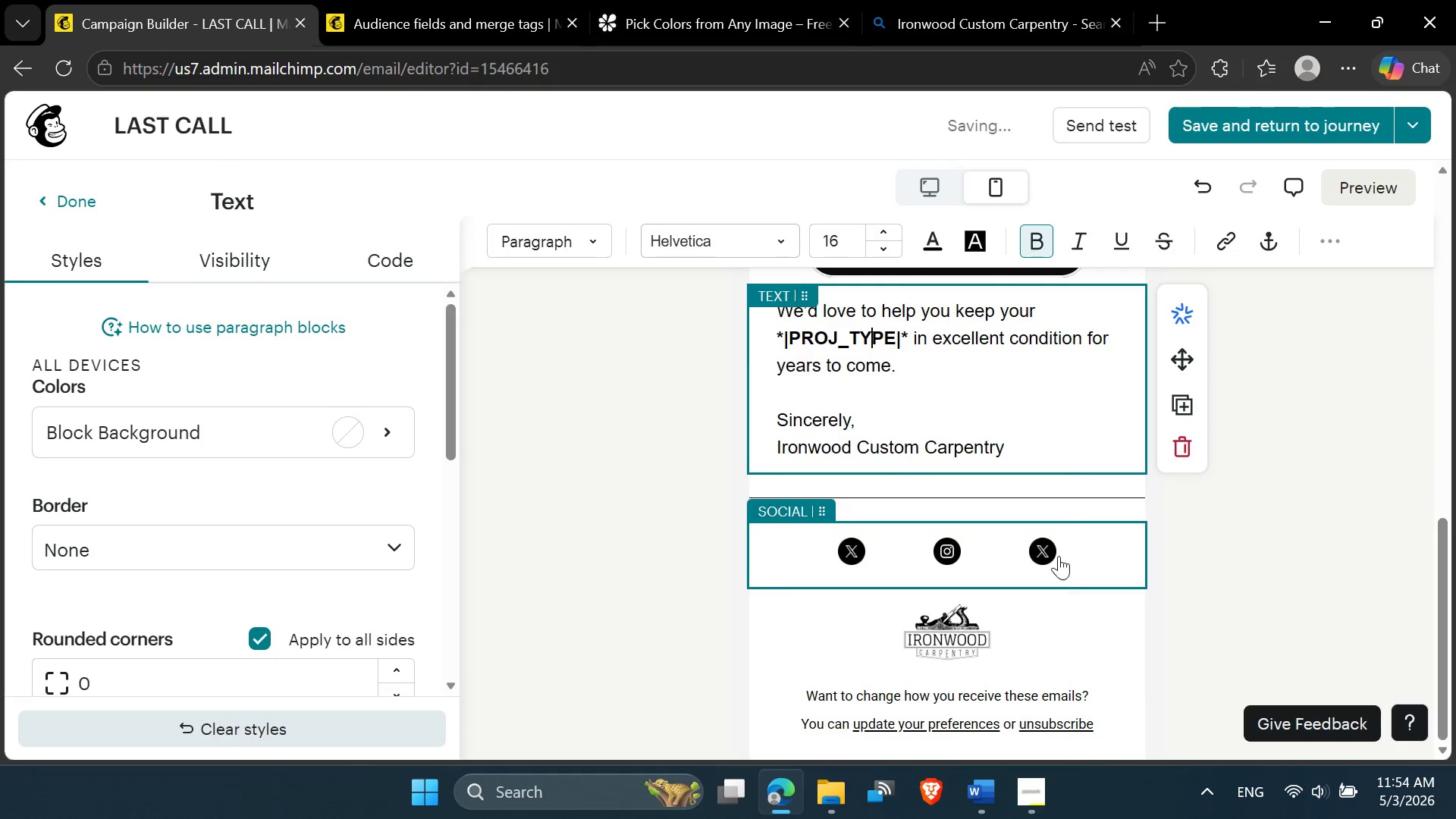 
scroll: coordinate [961, 485], scroll_direction: up, amount: 11.0
 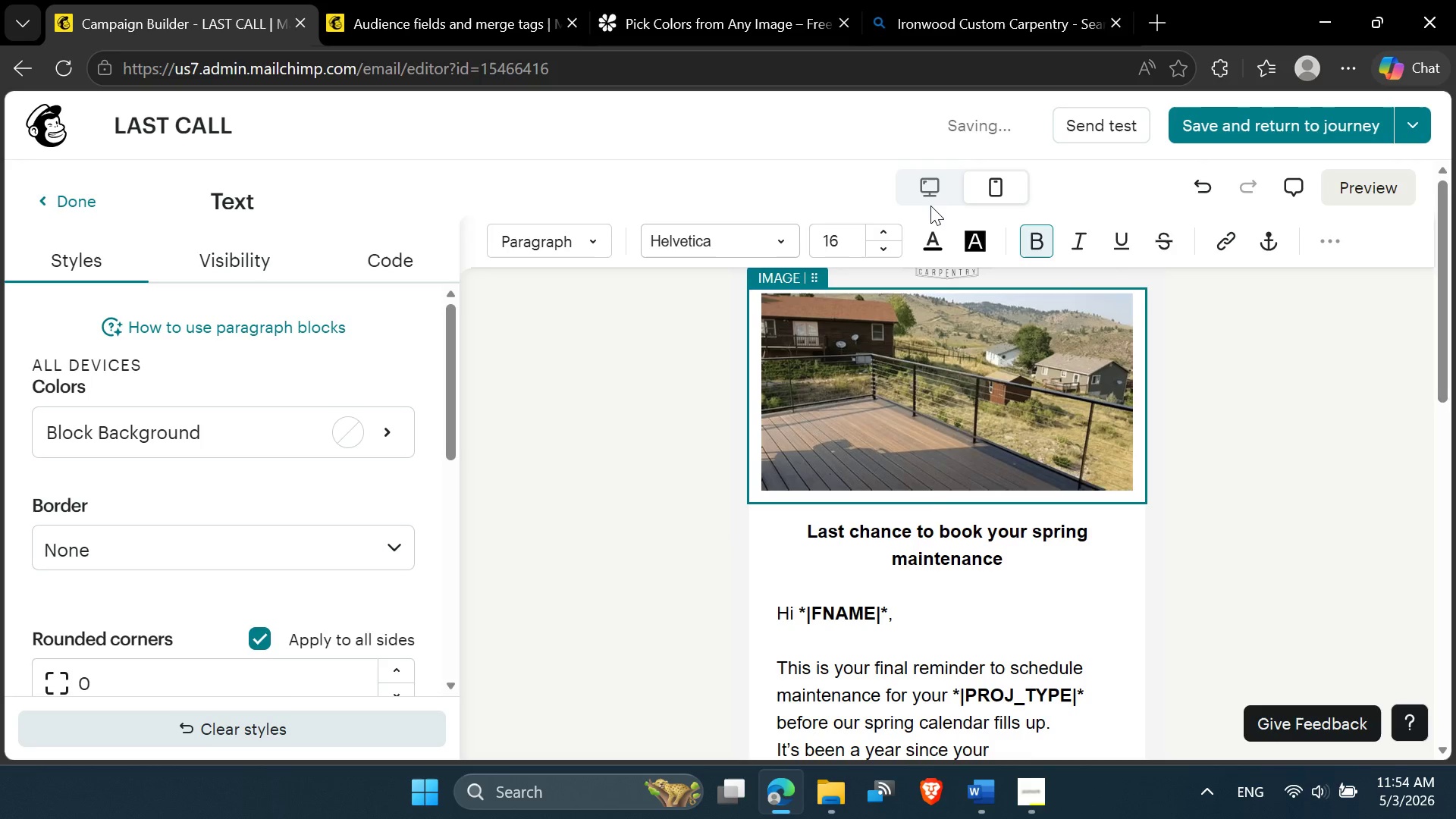 
left_click([928, 183])
 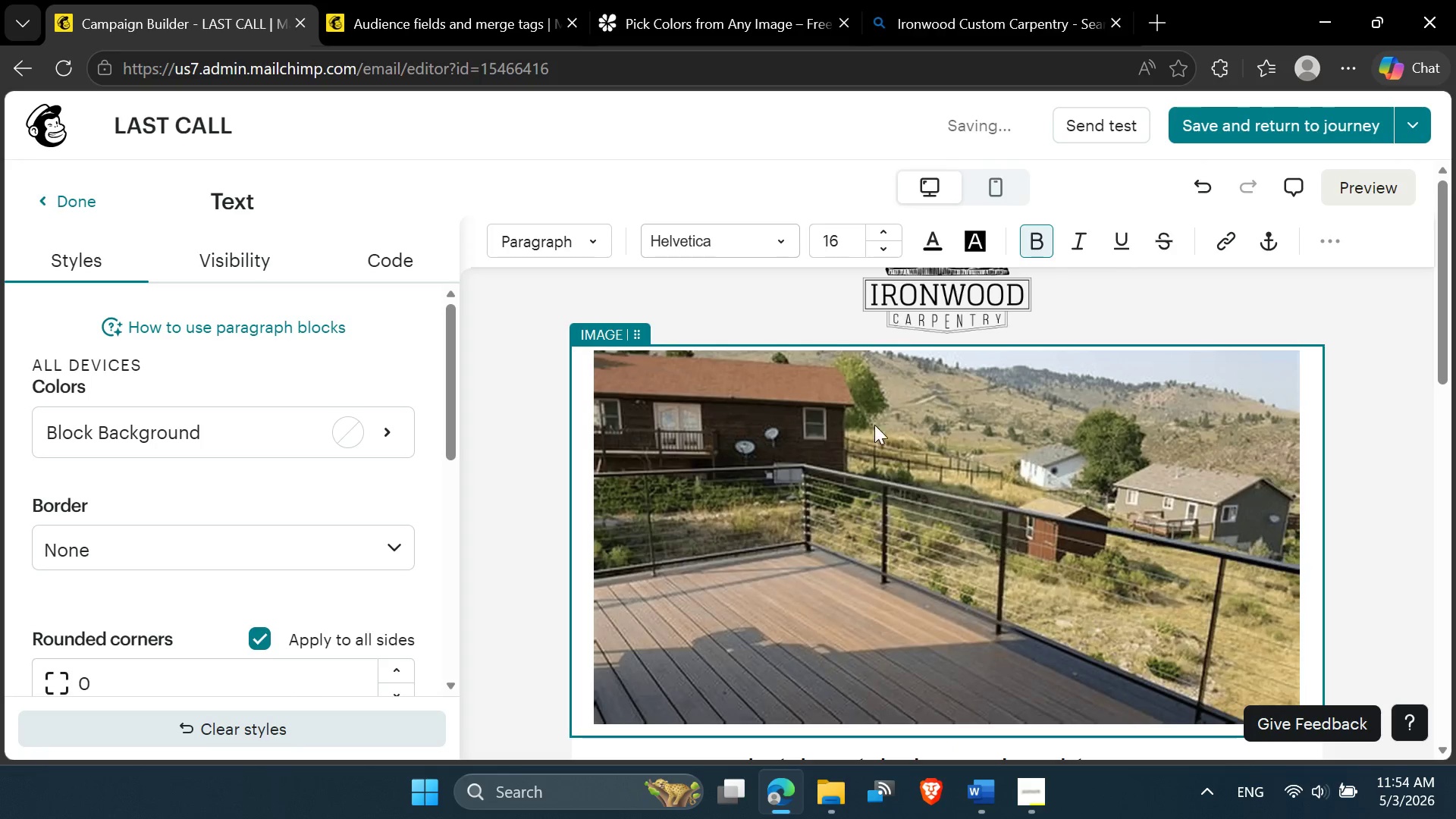 
scroll: coordinate [767, 418], scroll_direction: down, amount: 3.0
 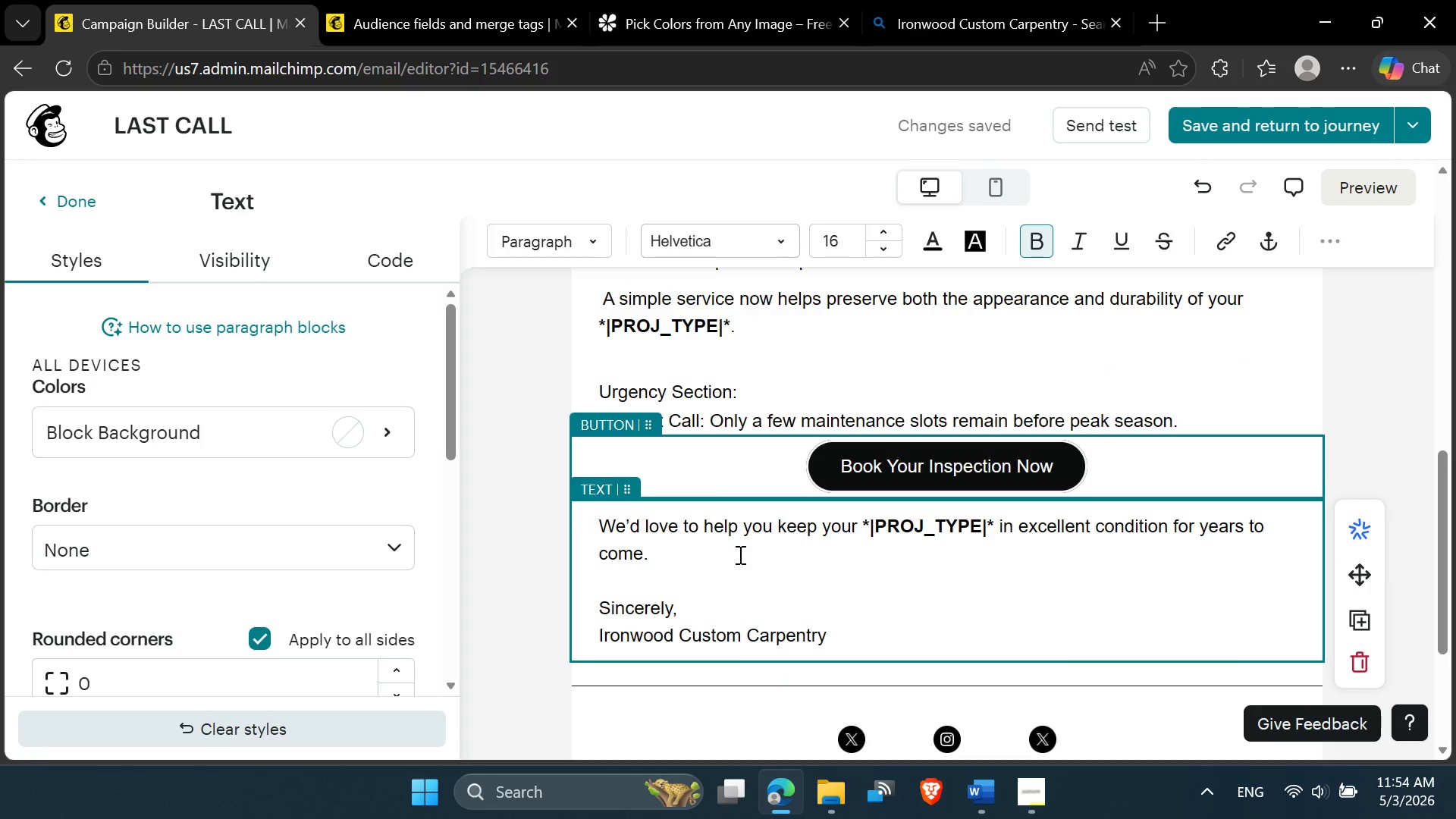 
left_click([739, 555])
 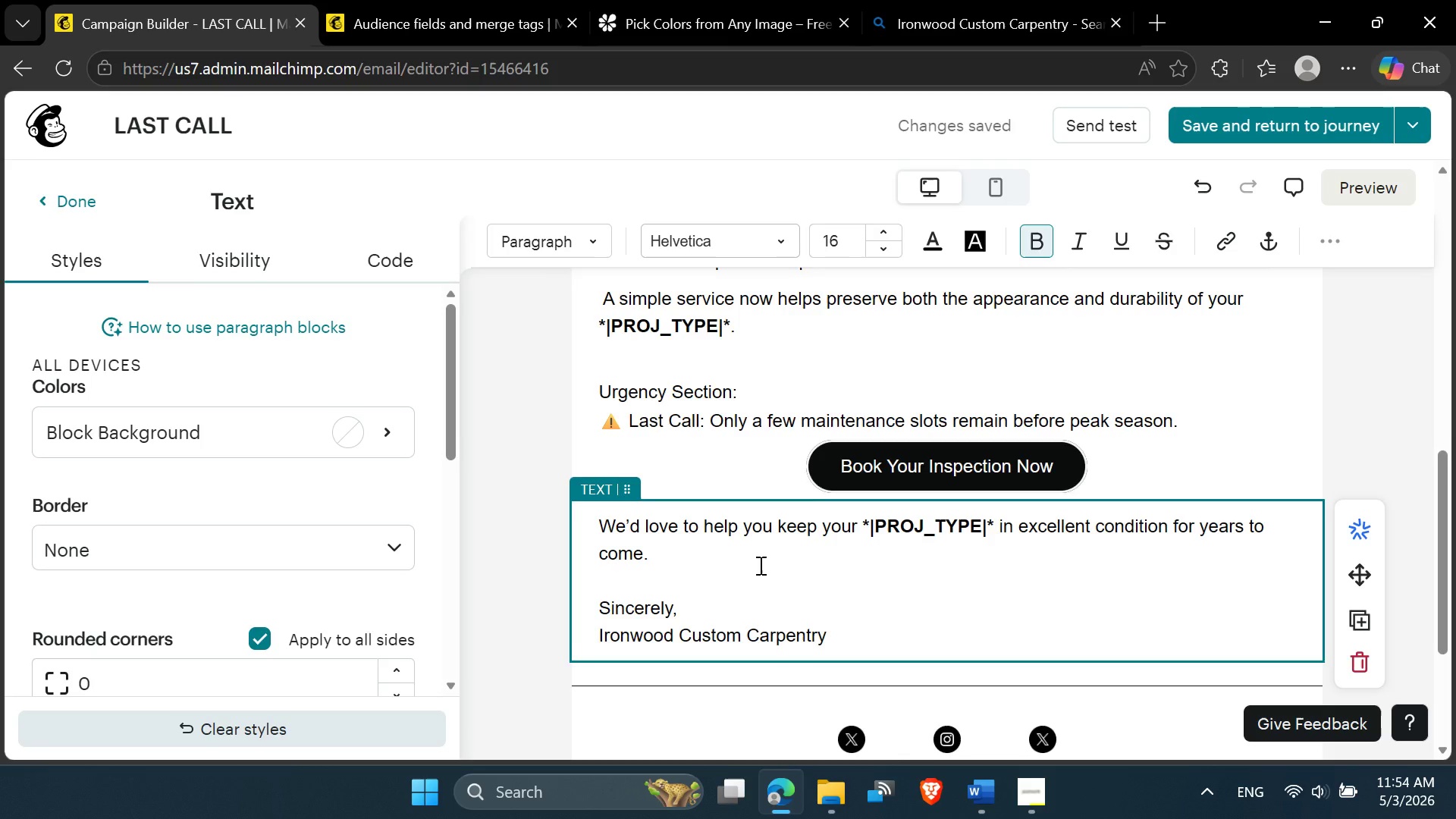 
scroll: coordinate [829, 496], scroll_direction: down, amount: 5.0
 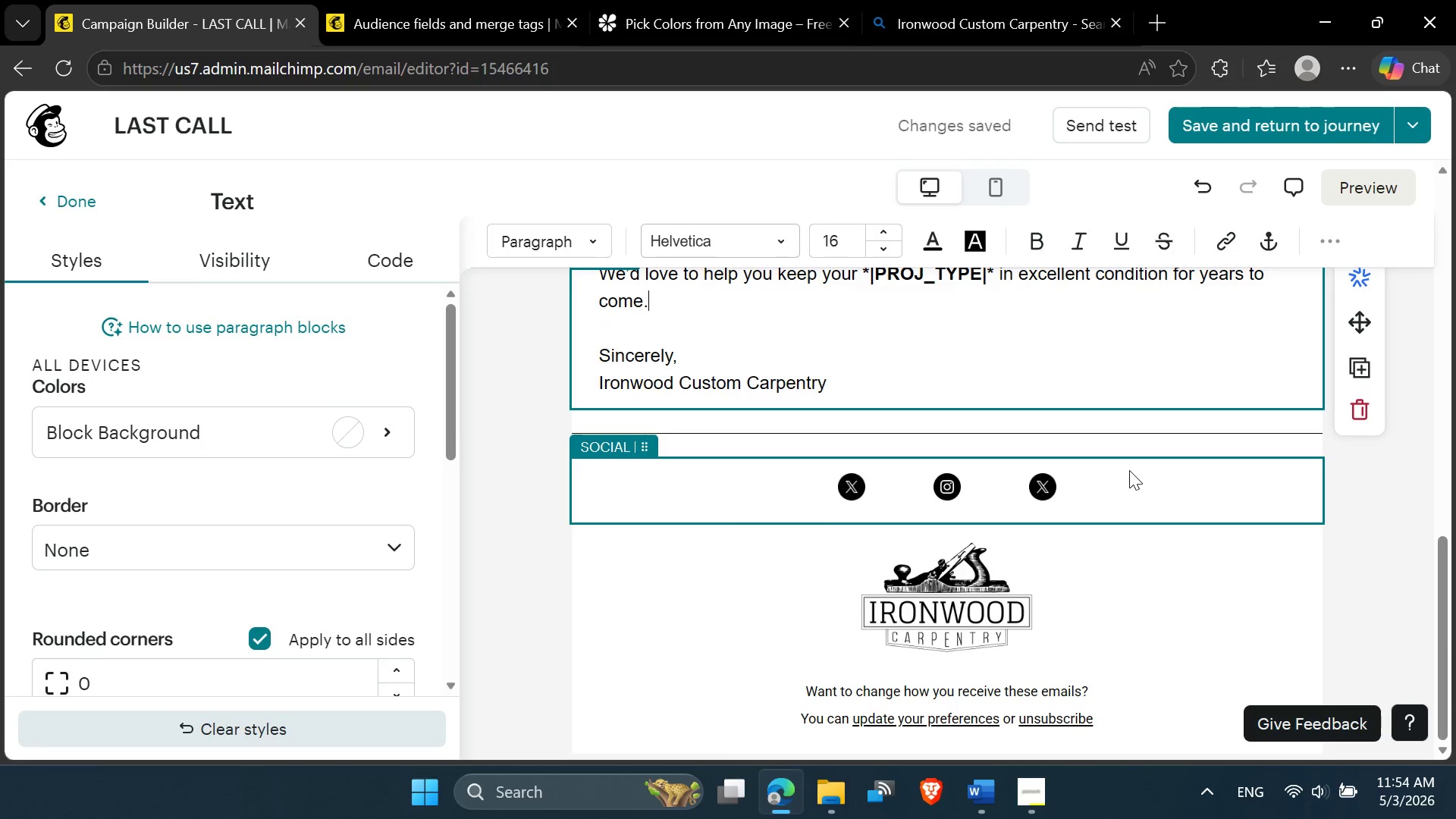 
scroll: coordinate [1201, 410], scroll_direction: up, amount: 10.0
 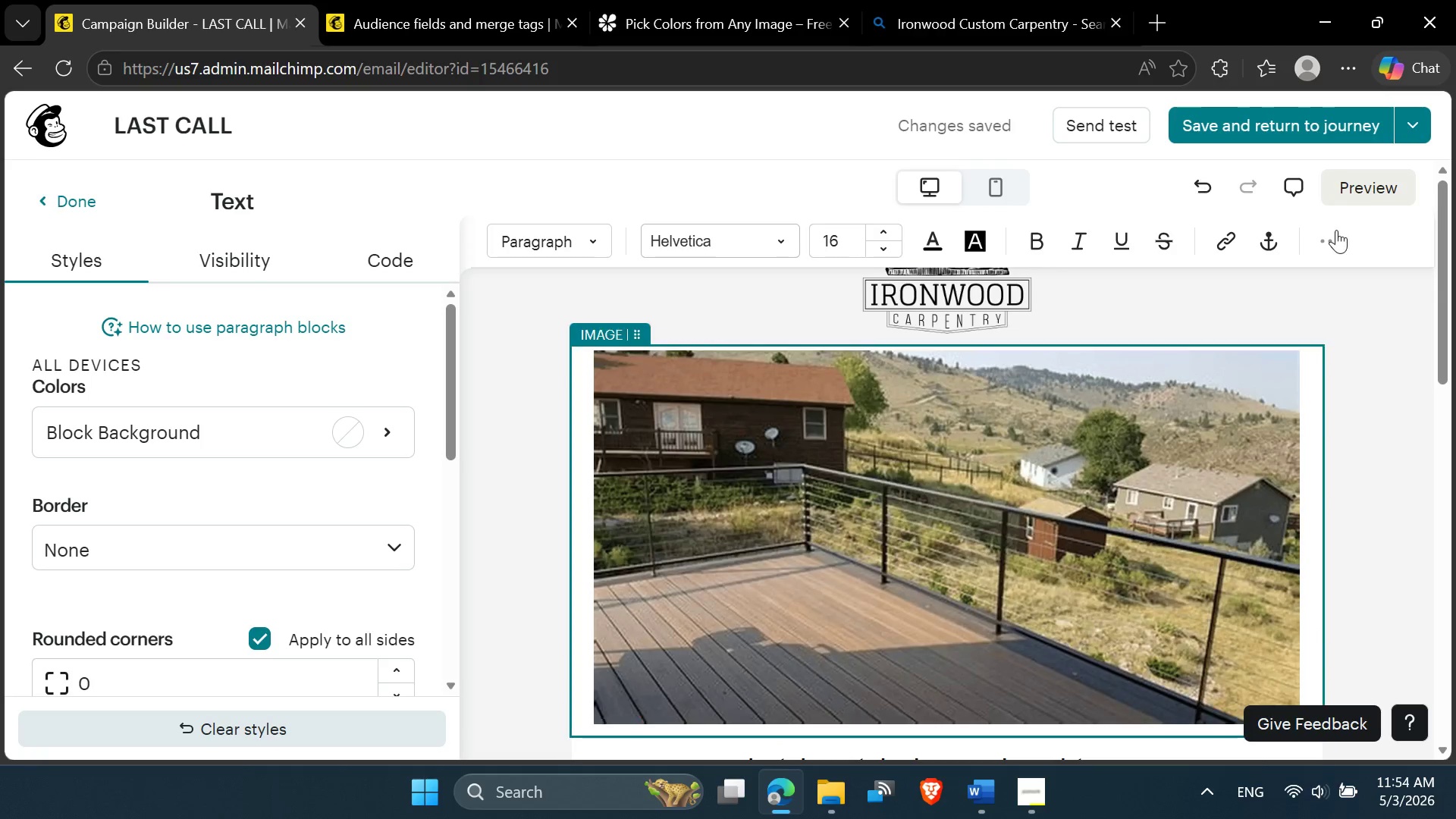 
left_click([1359, 188])
 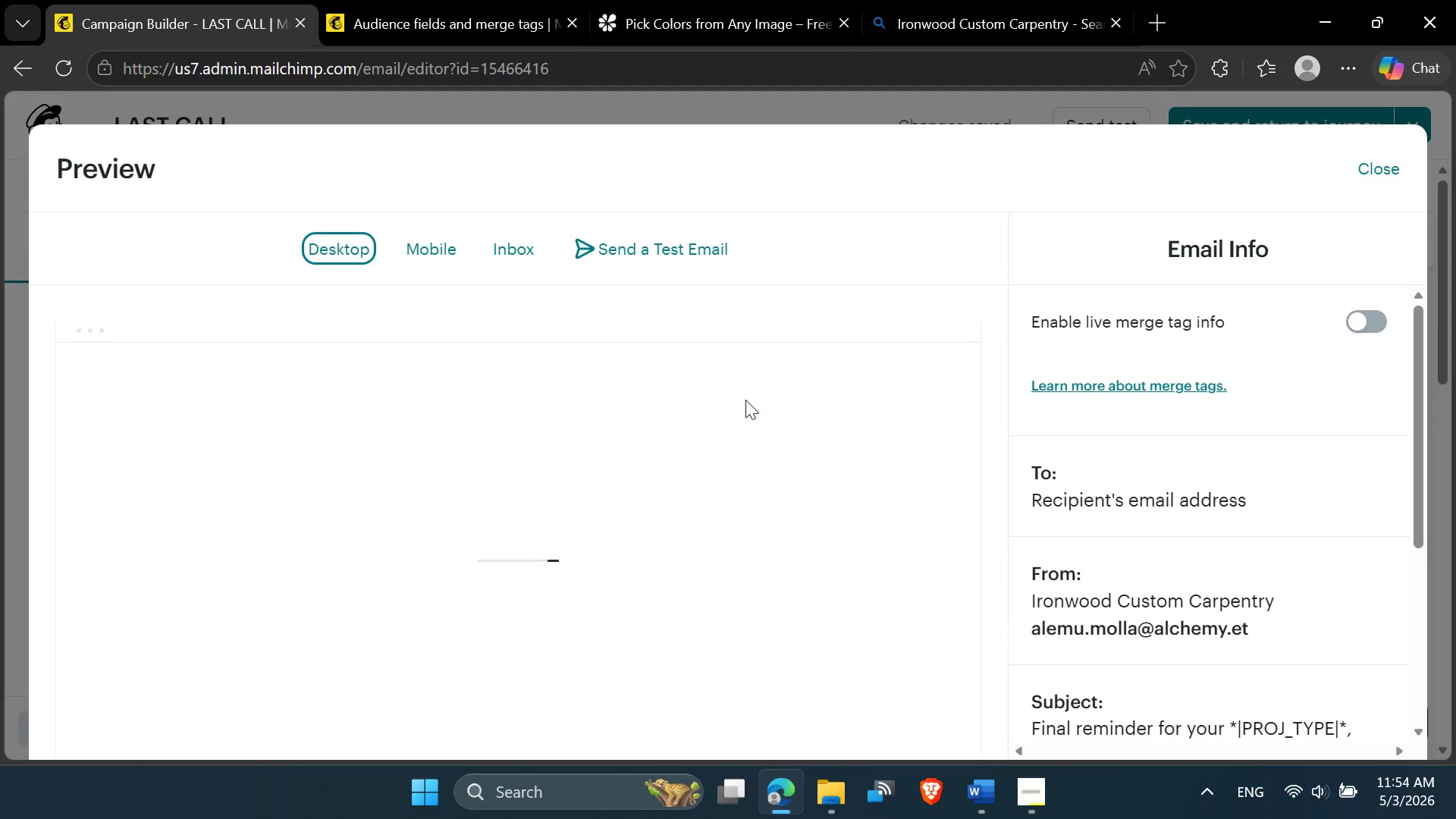 
scroll: coordinate [745, 398], scroll_direction: down, amount: 8.0
 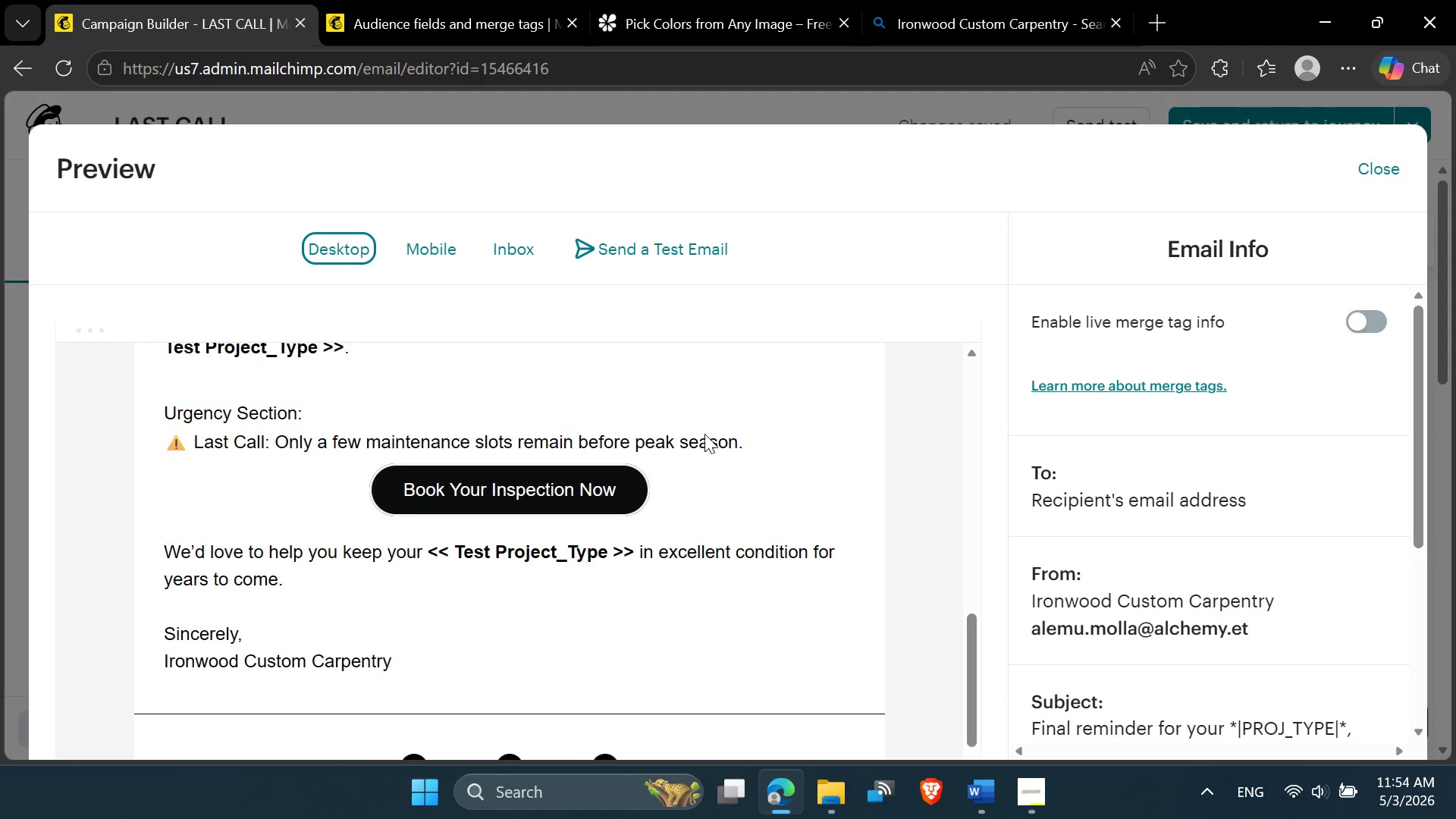 
scroll: coordinate [601, 519], scroll_direction: none, amount: 0.0
 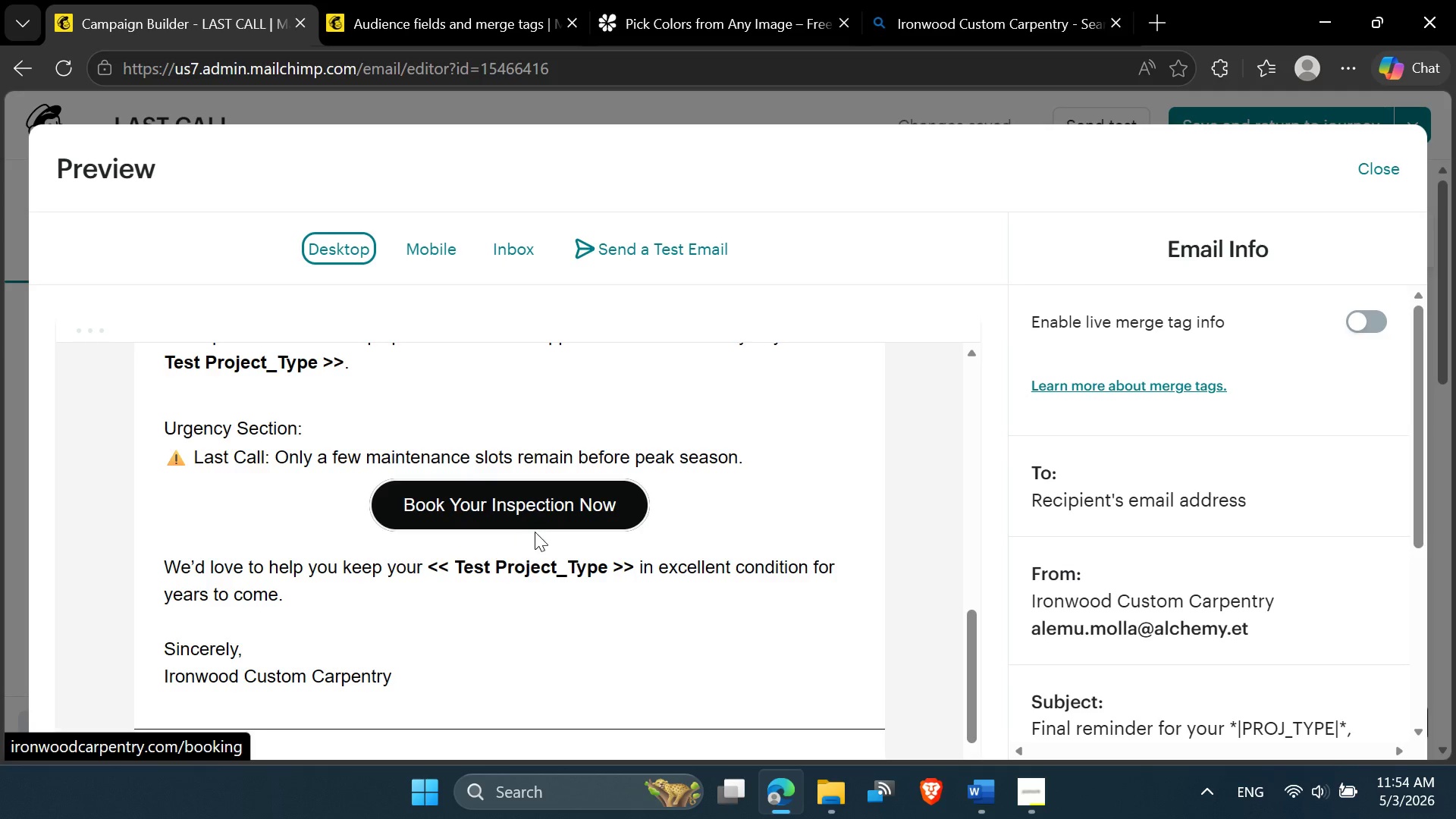 
scroll: coordinate [539, 555], scroll_direction: down, amount: 8.0
 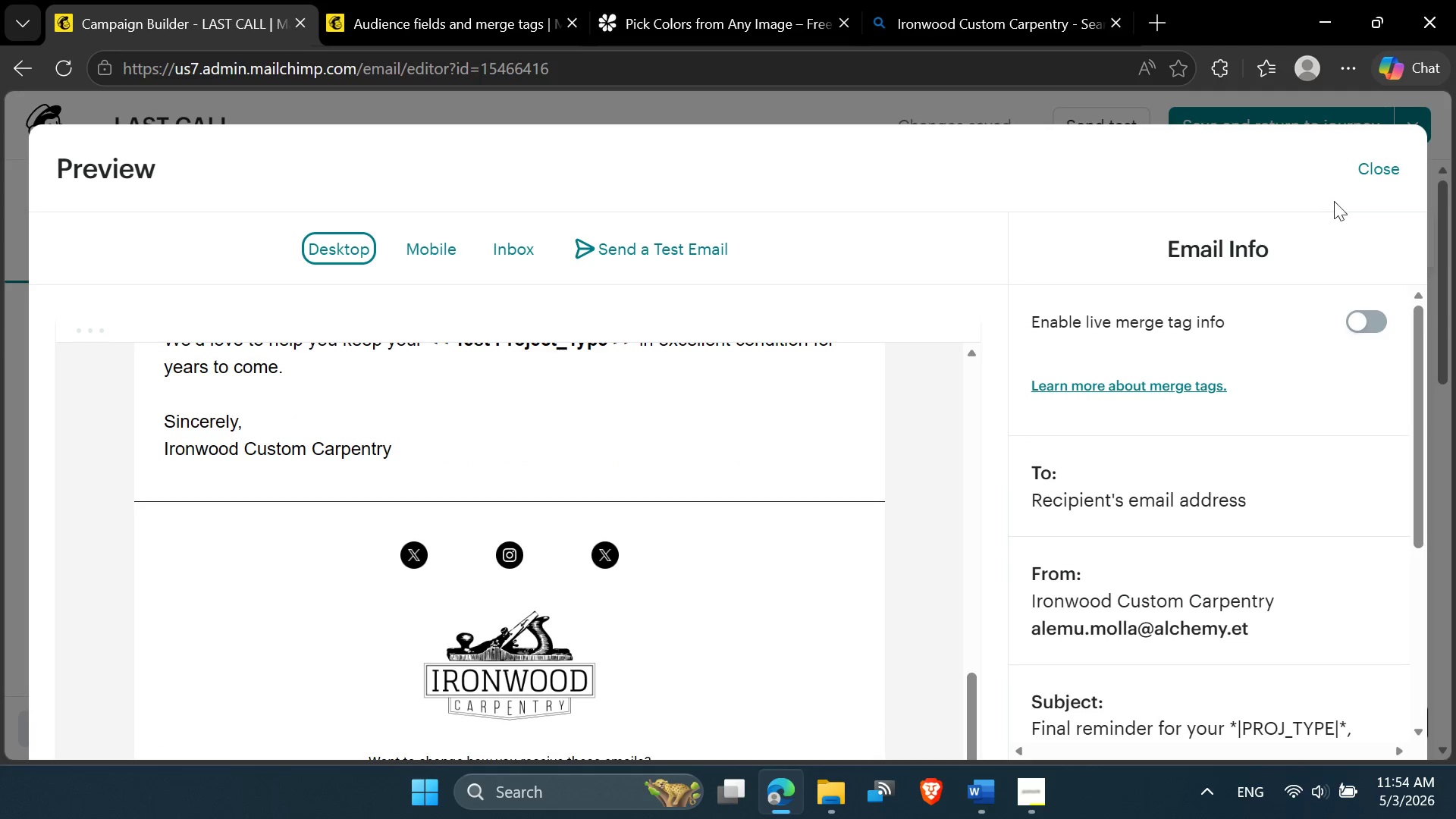 
left_click([1363, 174])
 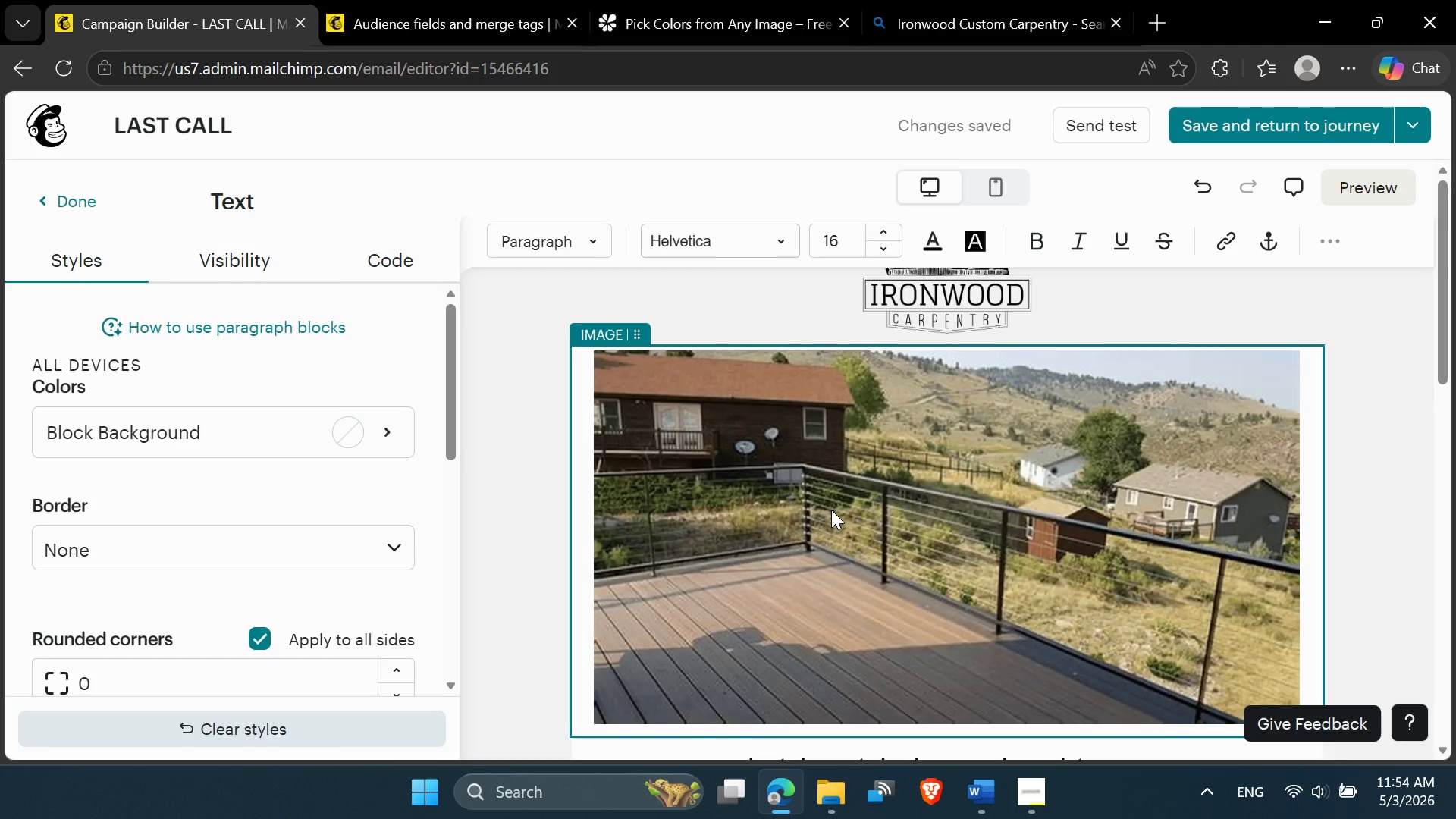 
scroll: coordinate [831, 513], scroll_direction: up, amount: 1.0
 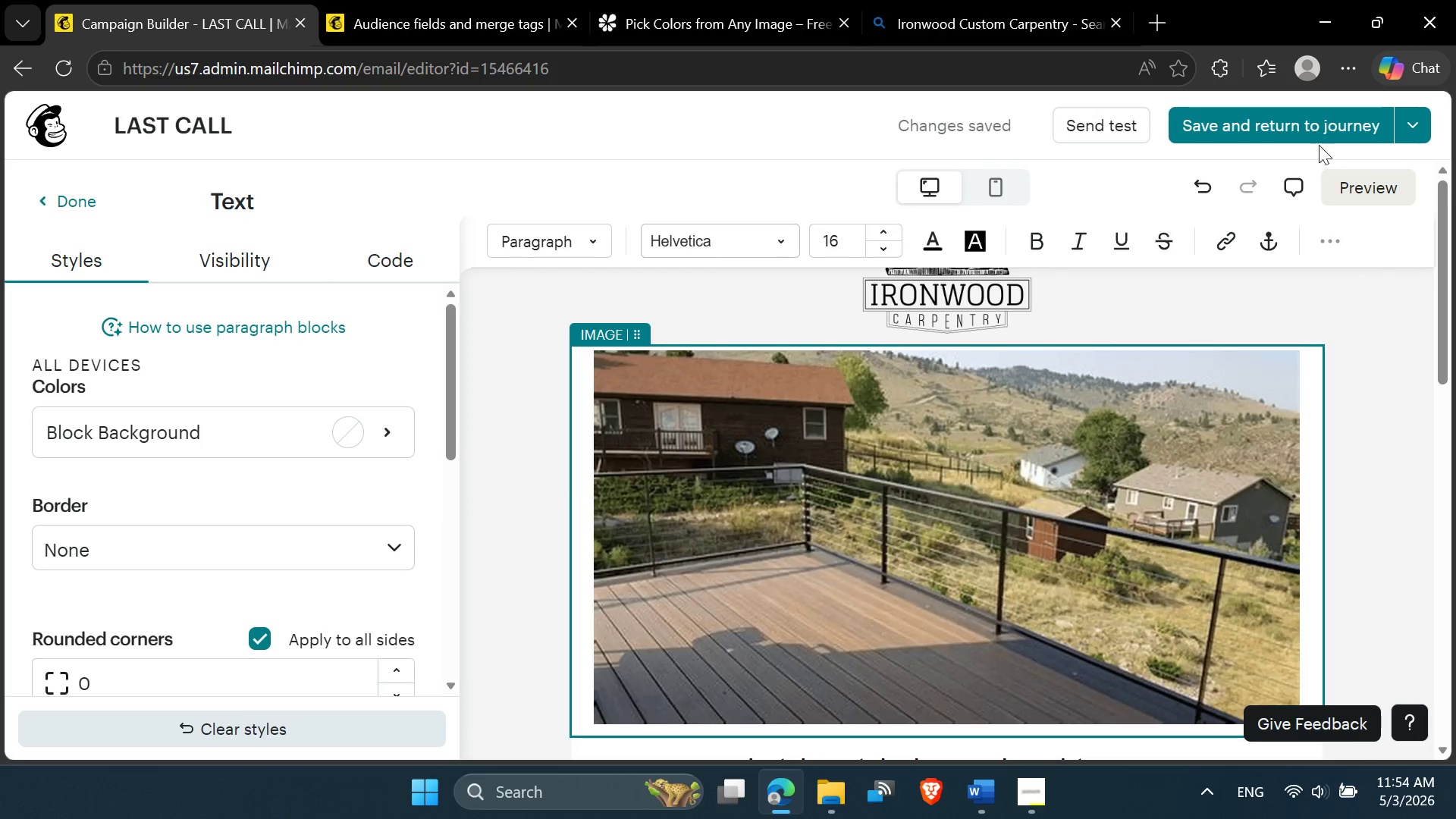 
left_click([1294, 124])
 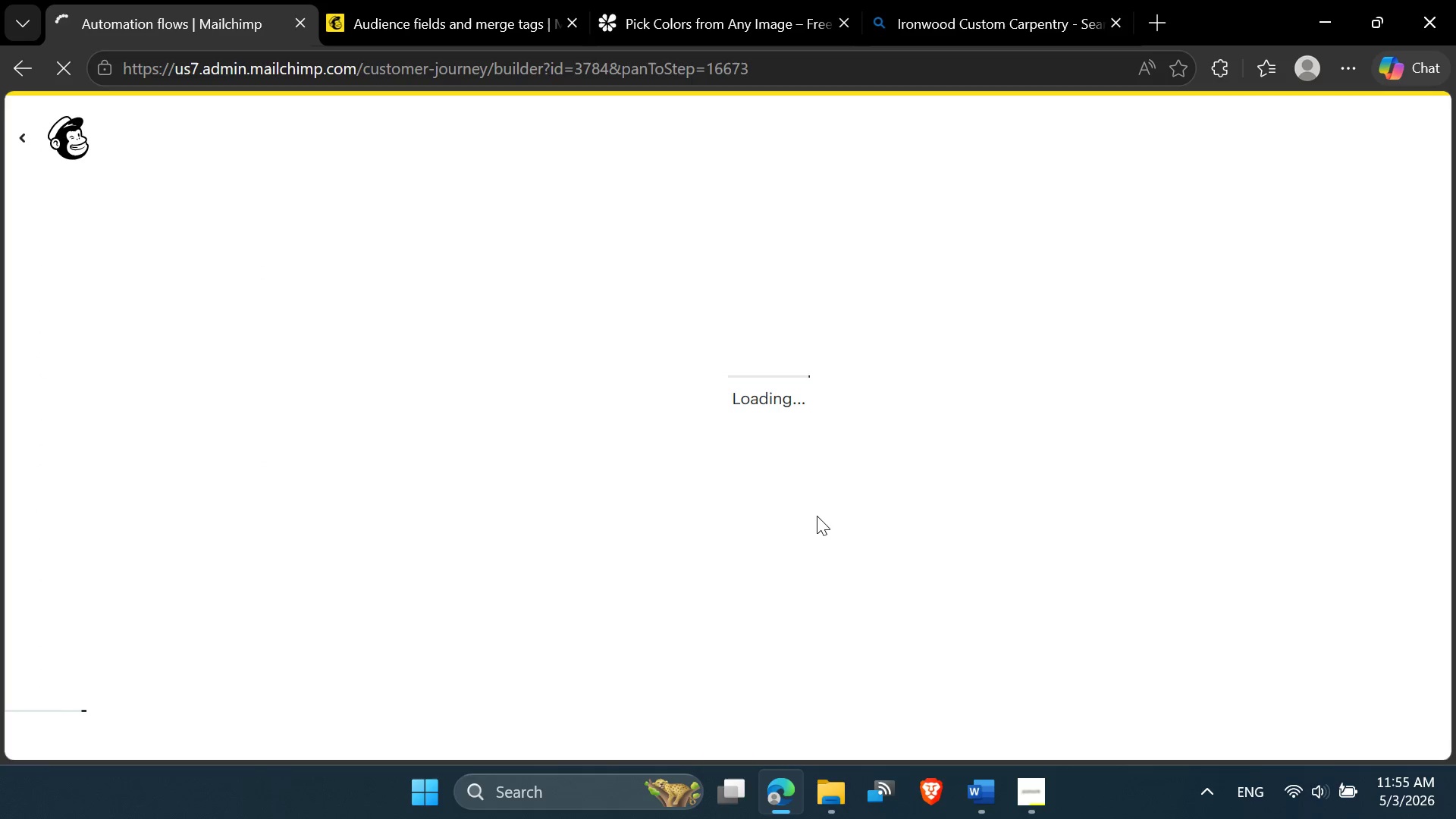 
wait(7.28)
 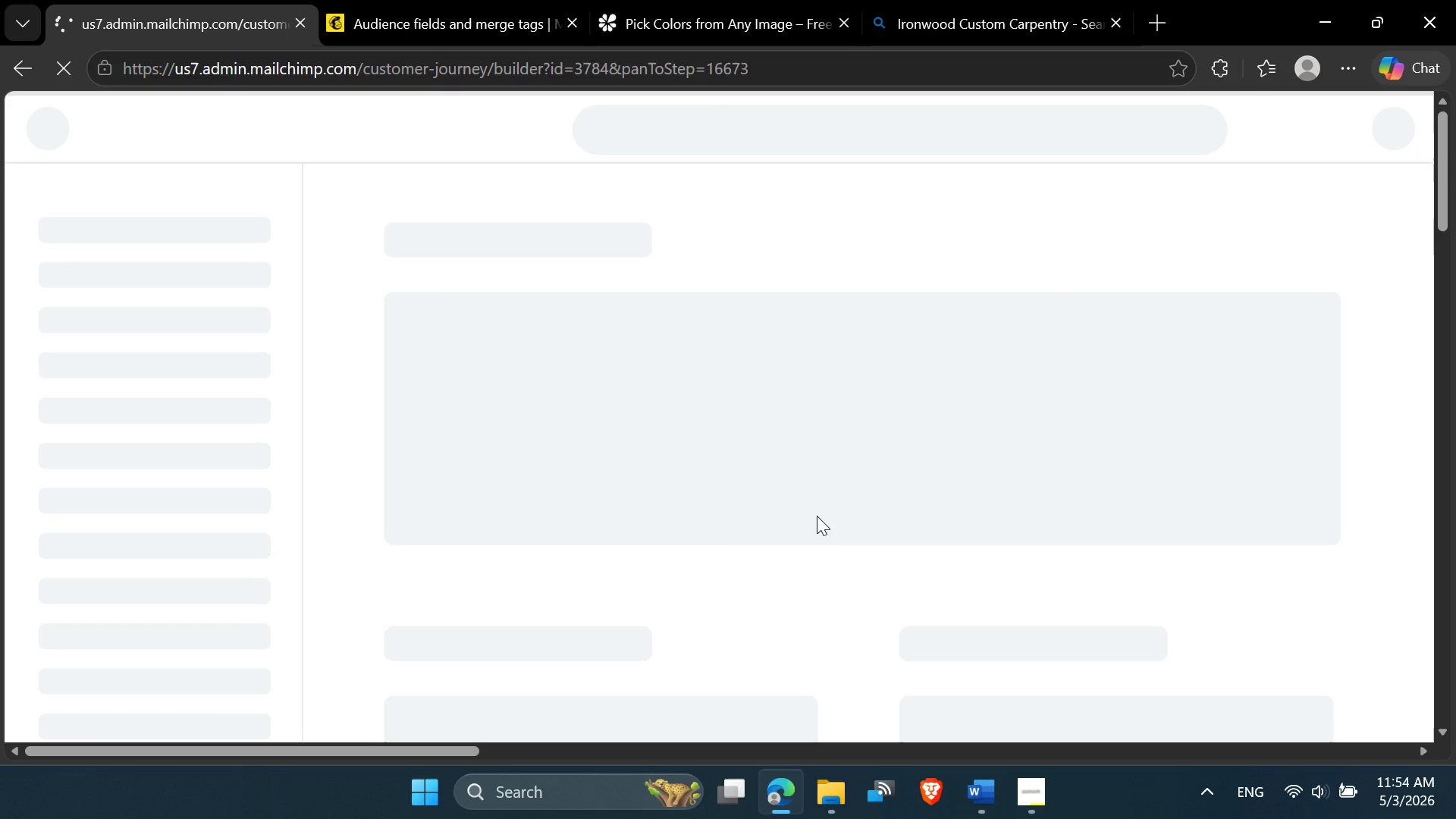 
scroll: coordinate [891, 476], scroll_direction: down, amount: 2.0
 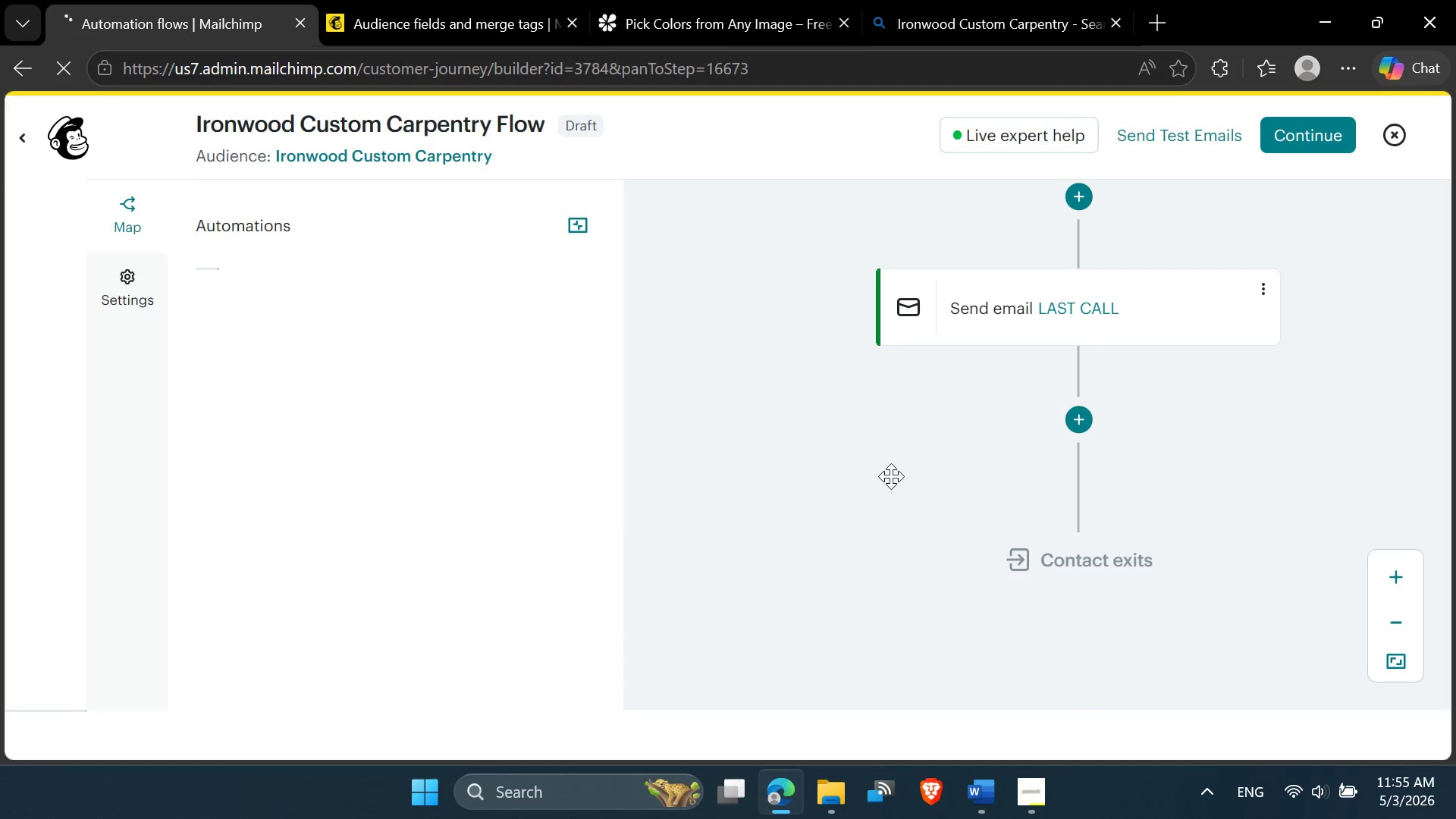 
scroll: coordinate [890, 476], scroll_direction: up, amount: 6.0
 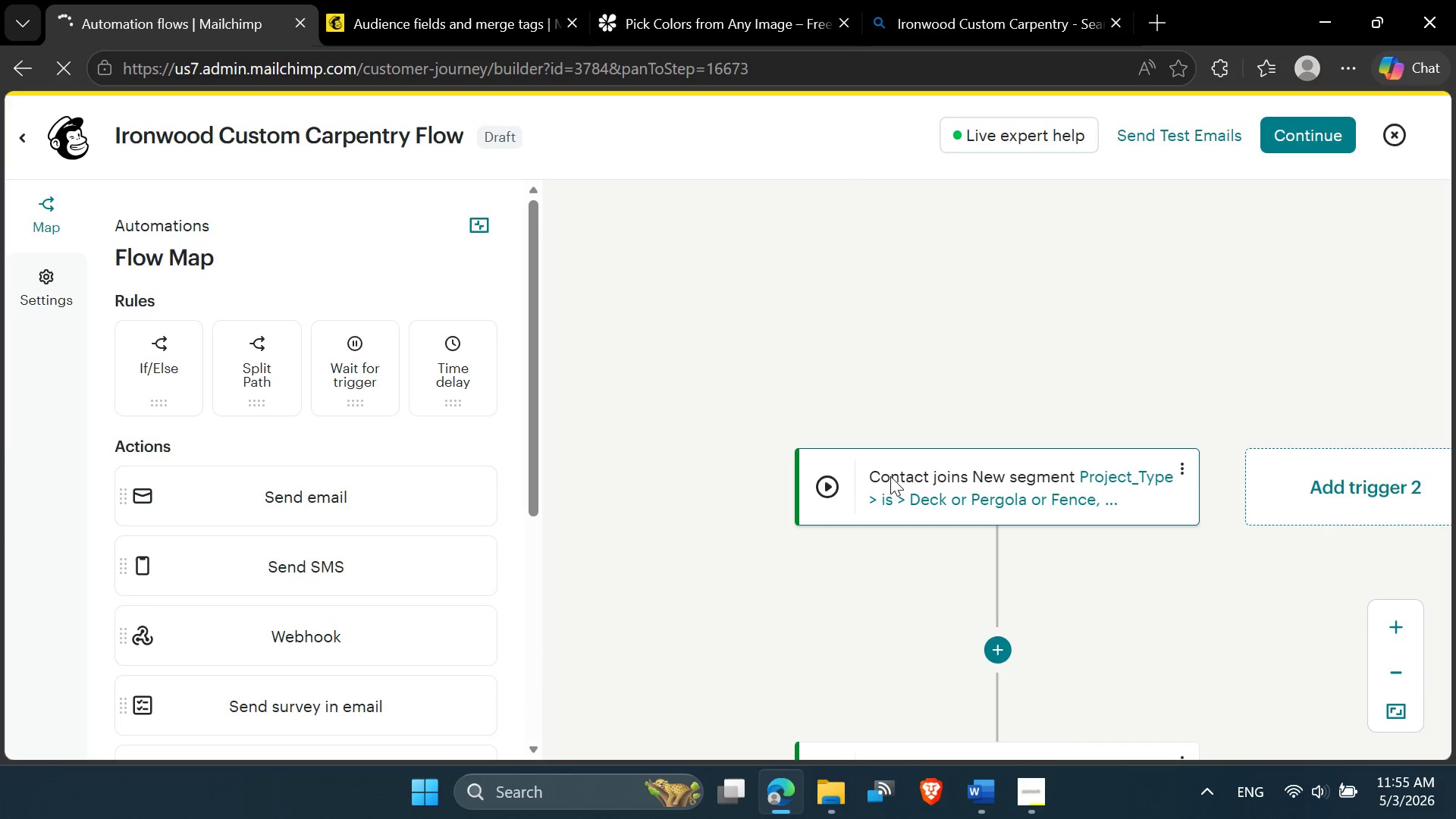 
scroll: coordinate [1131, 408], scroll_direction: down, amount: 3.0
 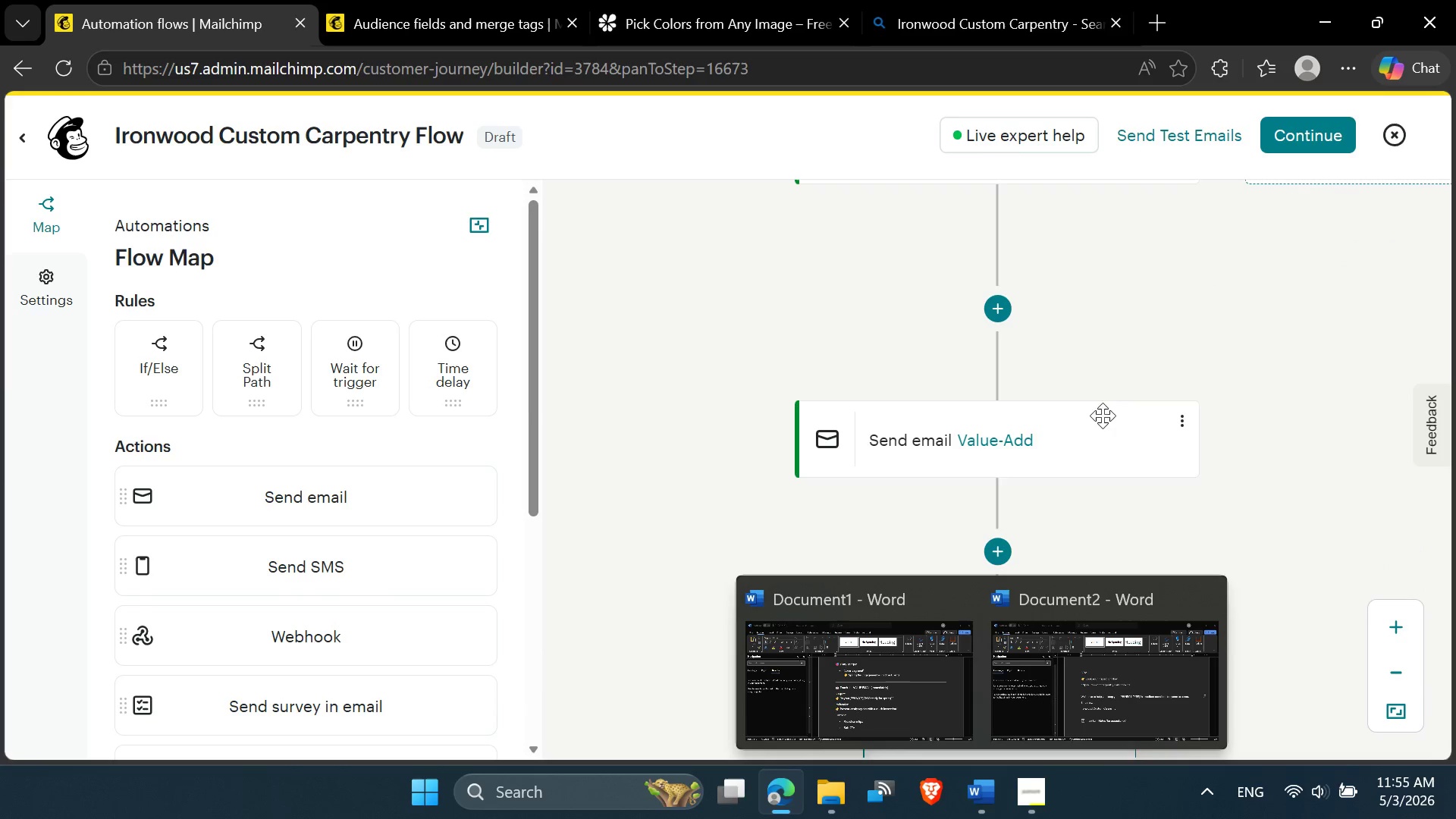 
scroll: coordinate [1103, 396], scroll_direction: up, amount: 2.0
 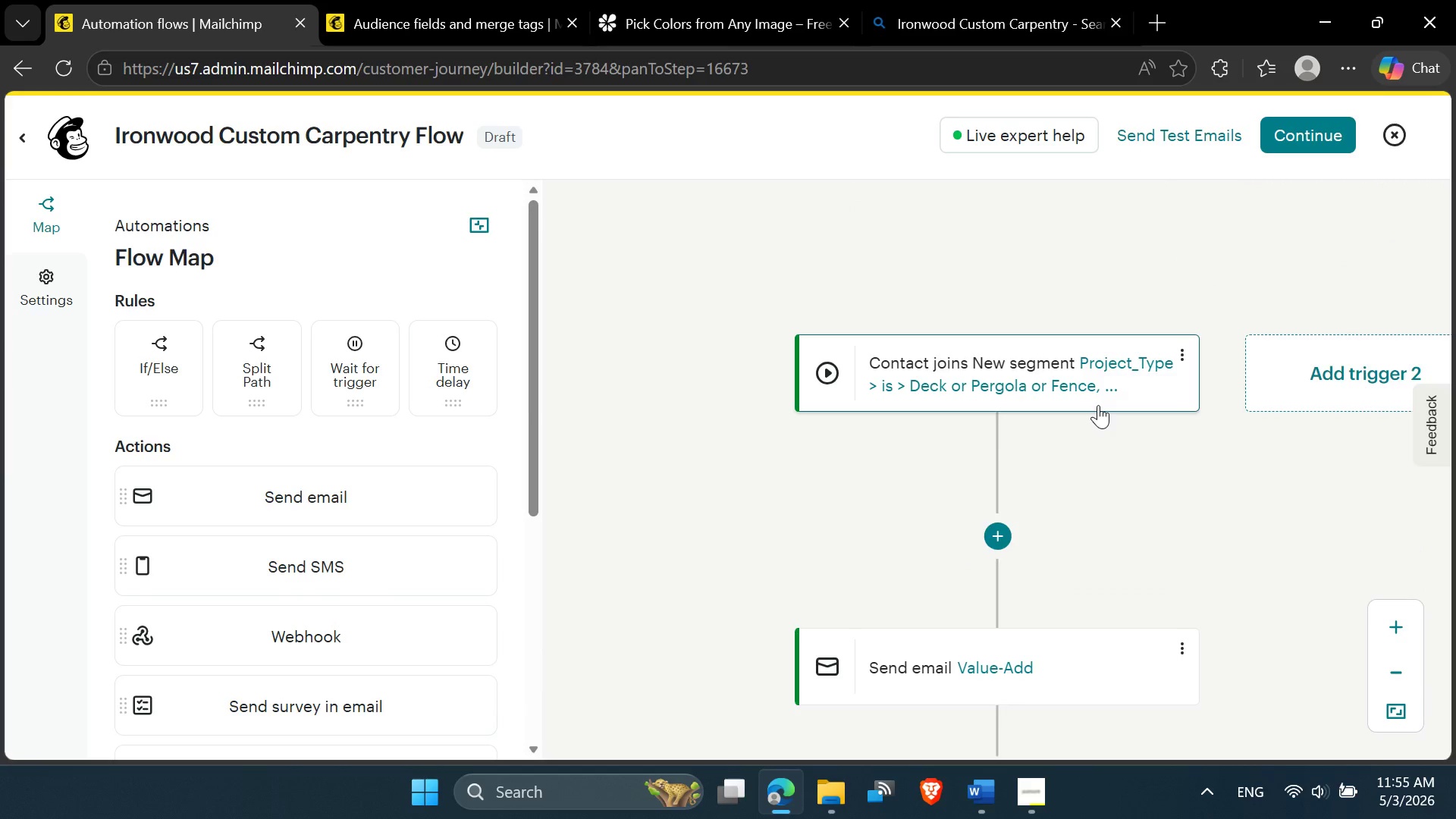 
scroll: coordinate [1091, 635], scroll_direction: down, amount: 7.0
 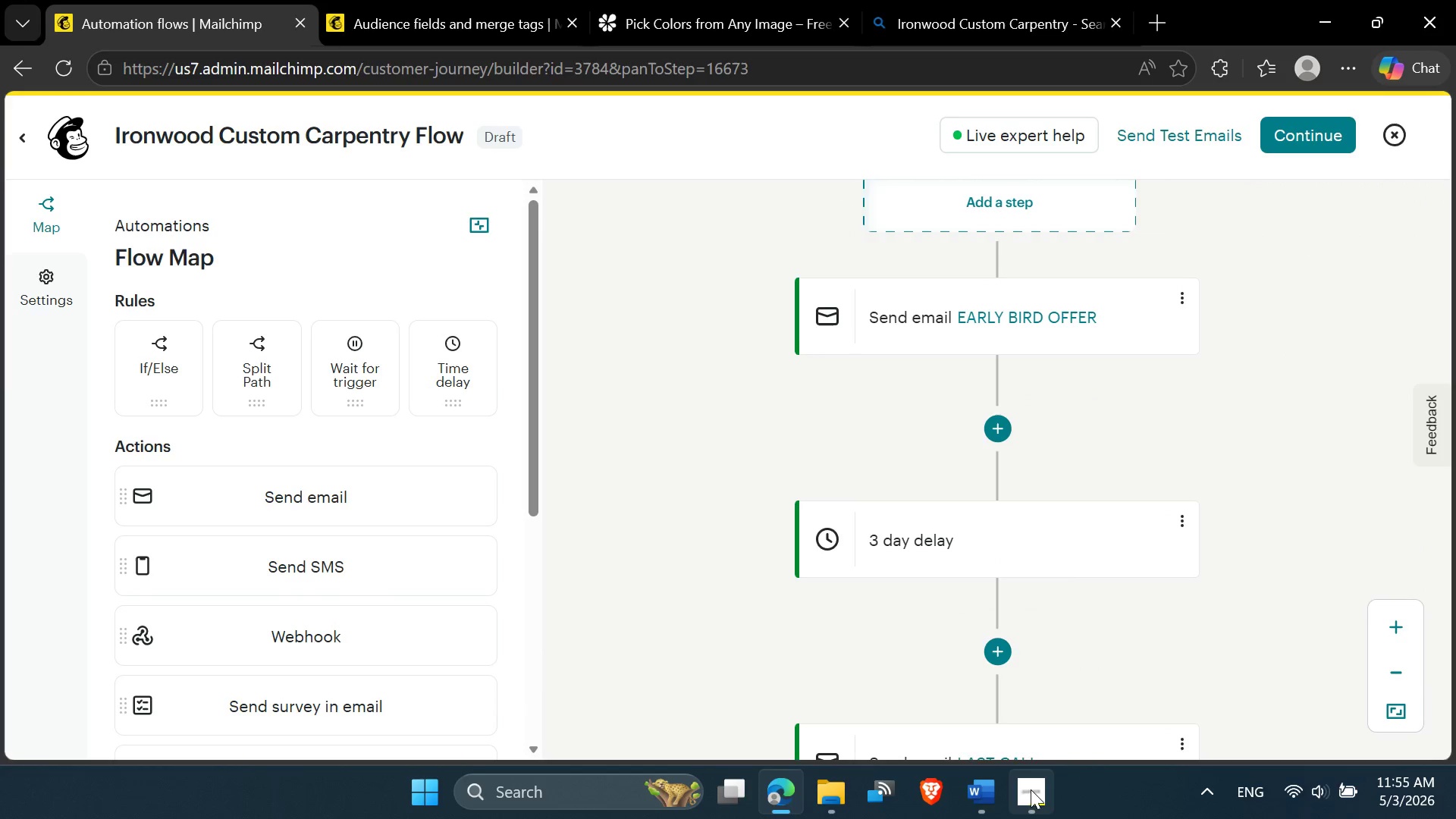 
left_click([1031, 789])